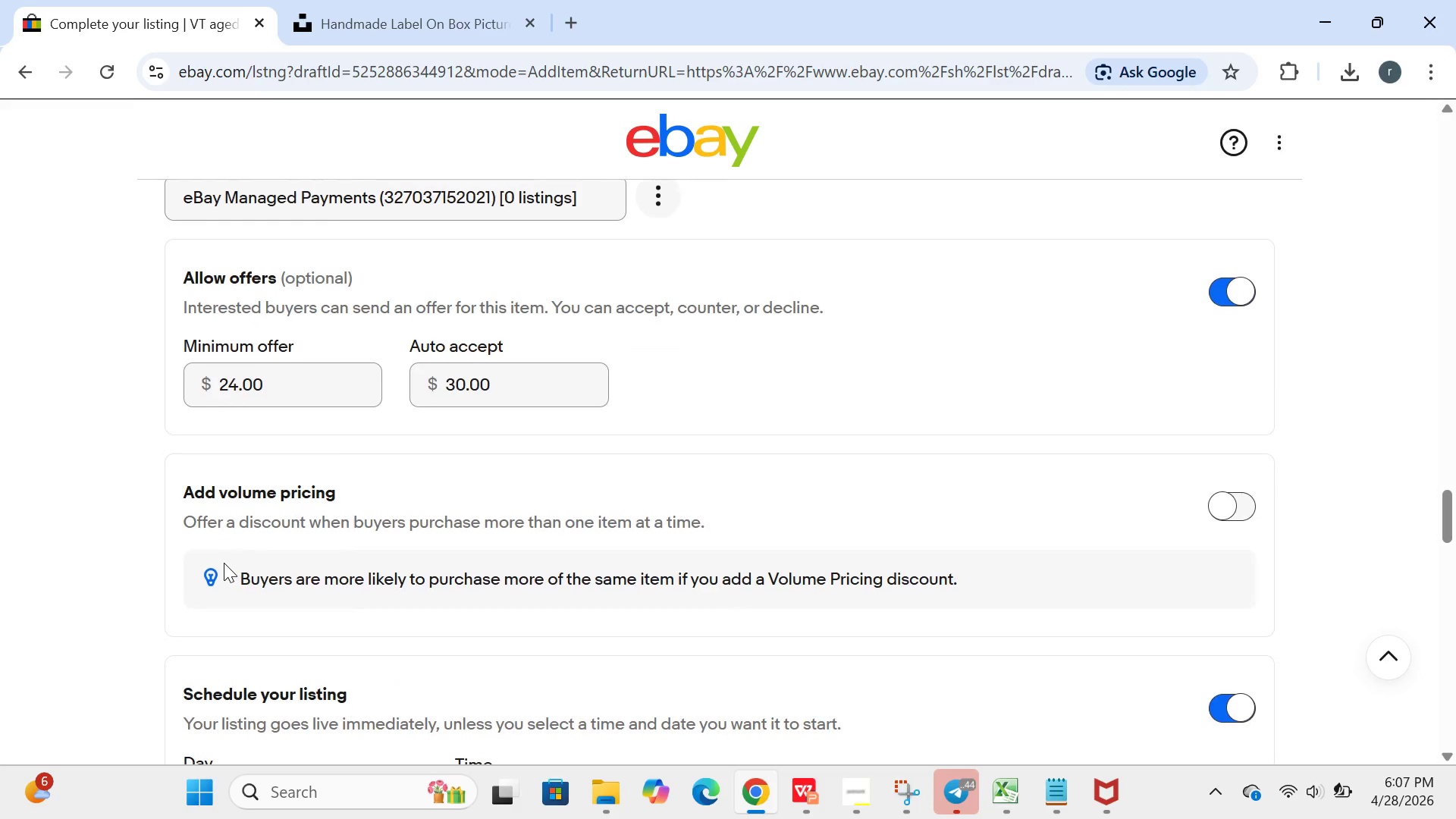 
left_click([205, 468])
 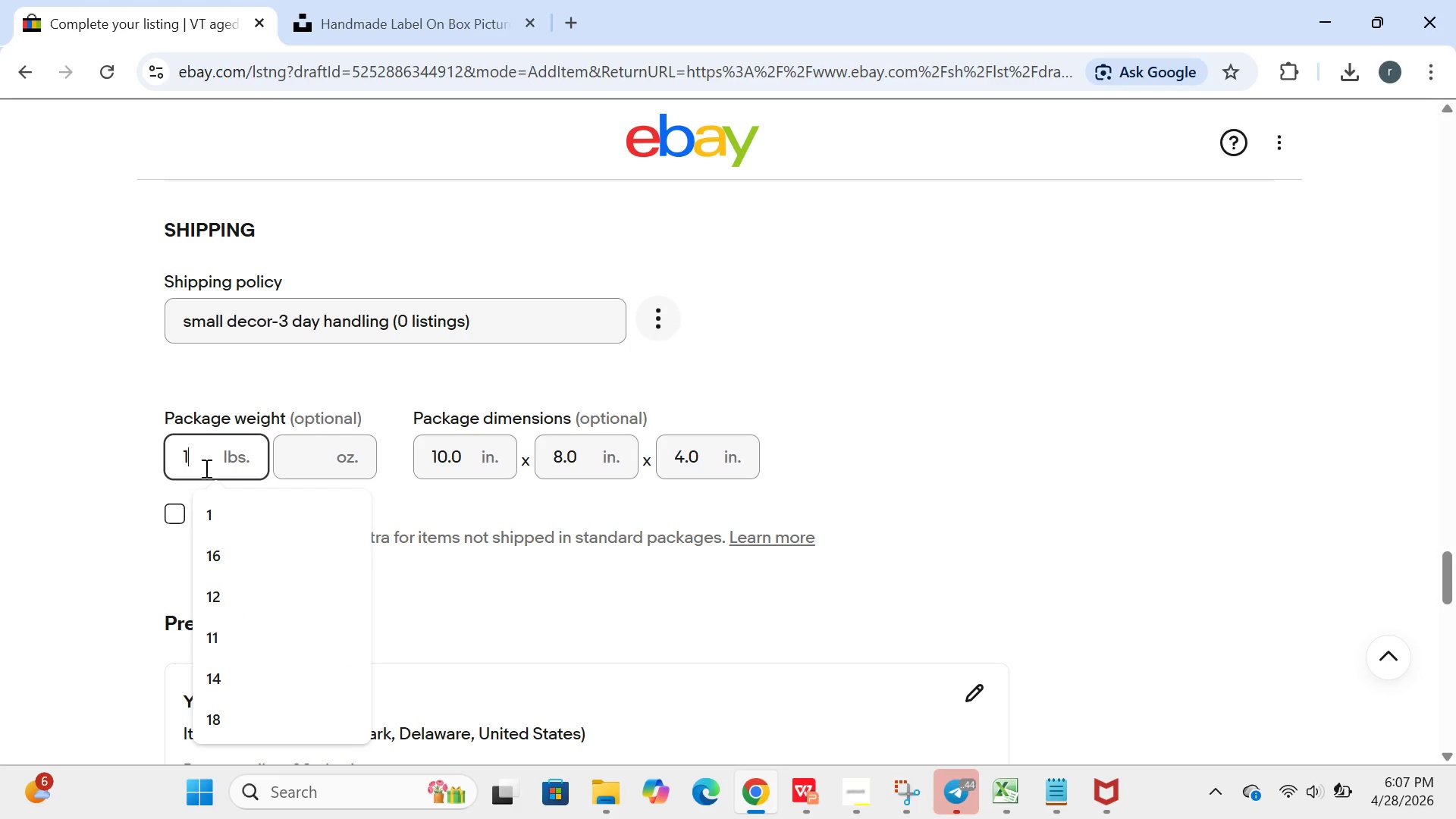 
key(Backspace)
 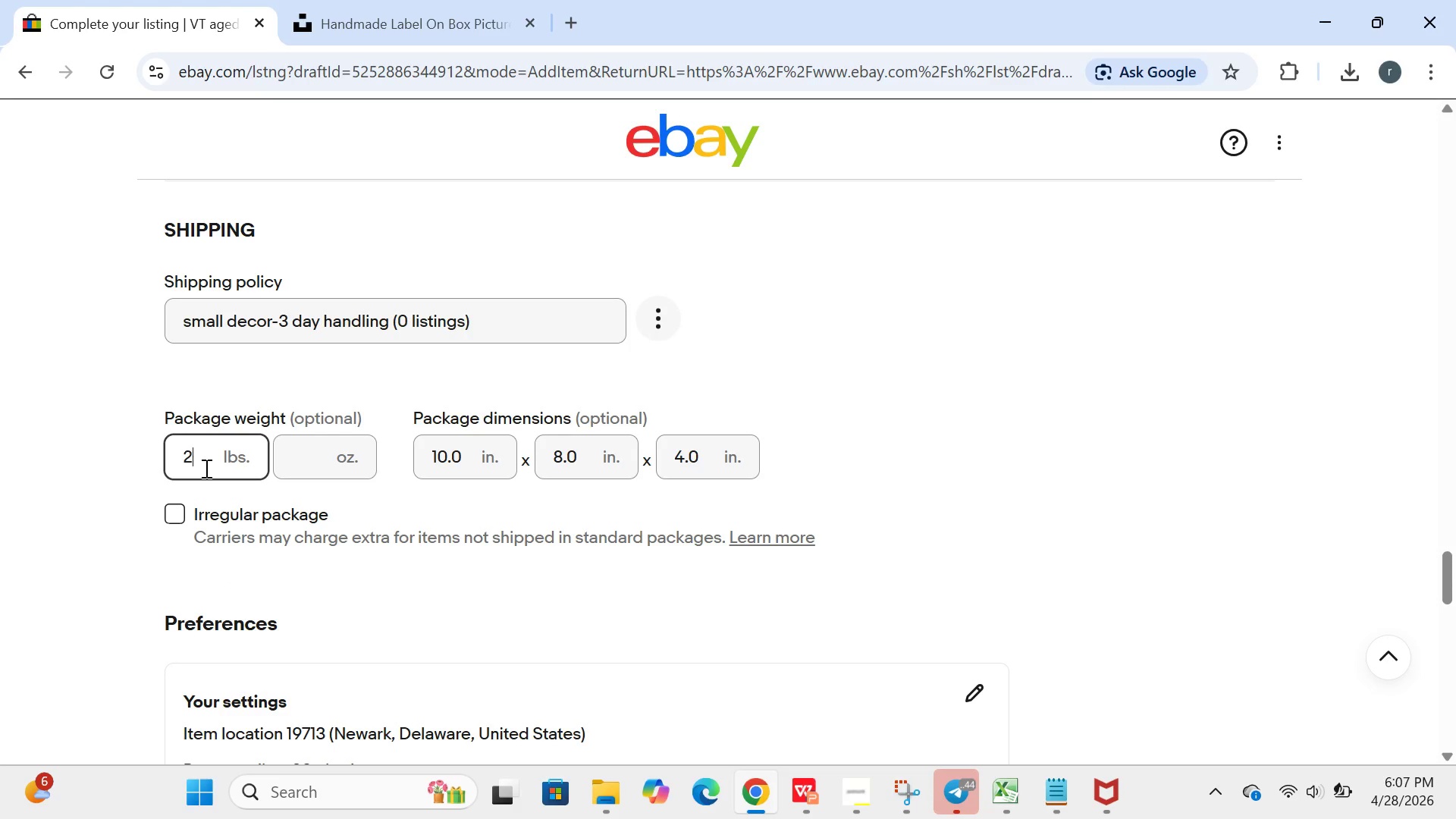 
key(2)
 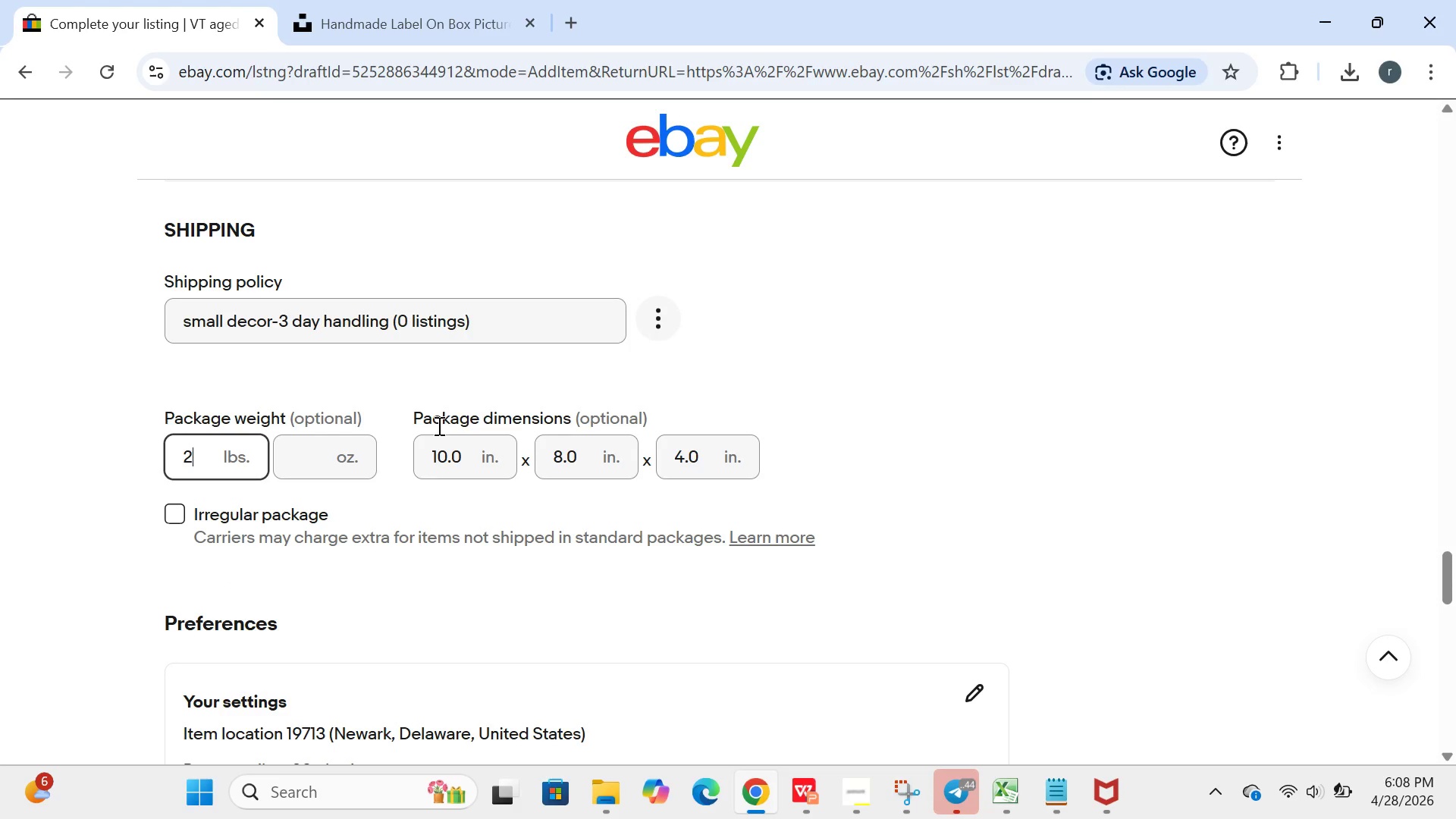 
left_click([470, 455])
 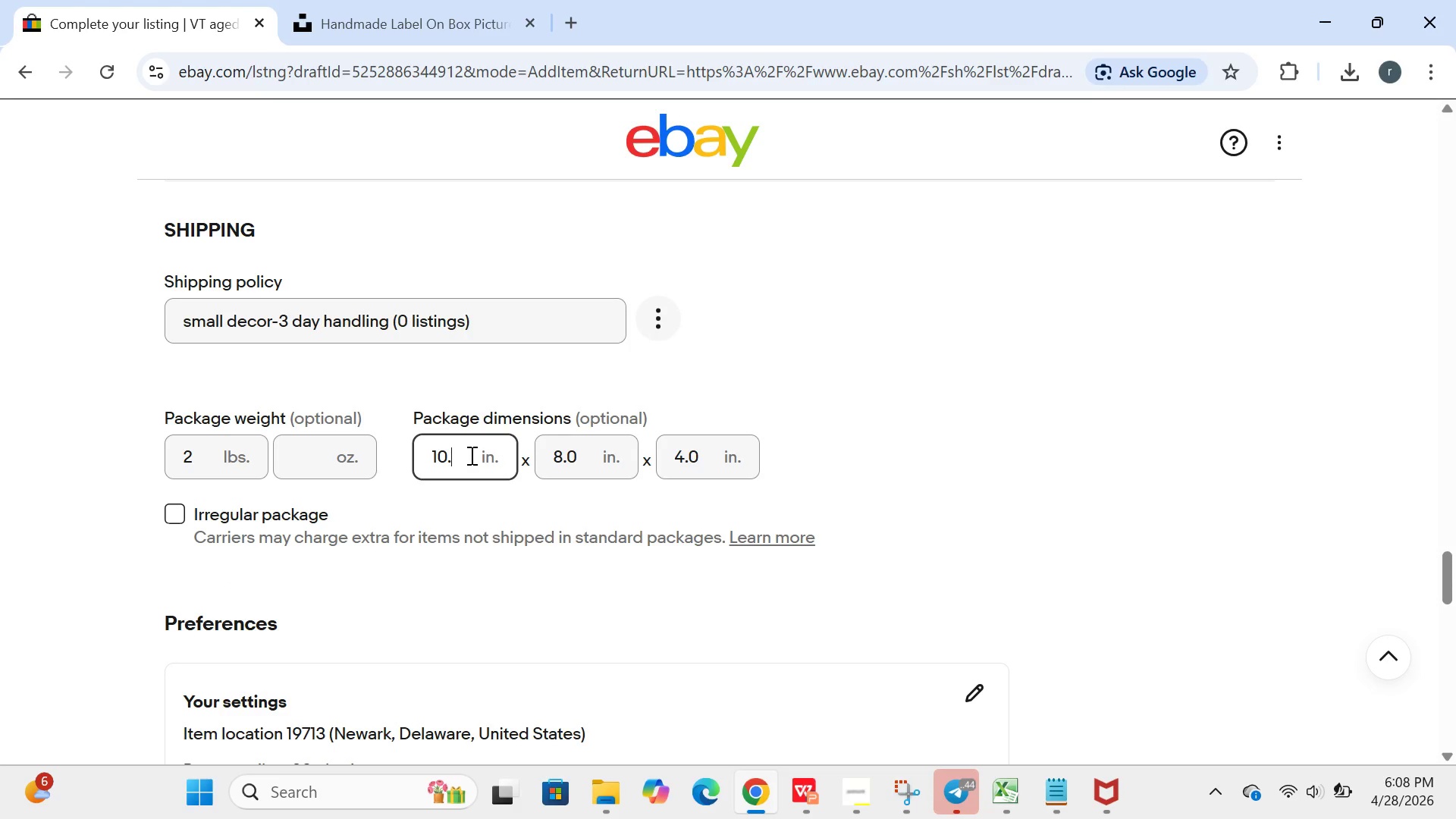 
hold_key(key=Backspace, duration=0.83)
 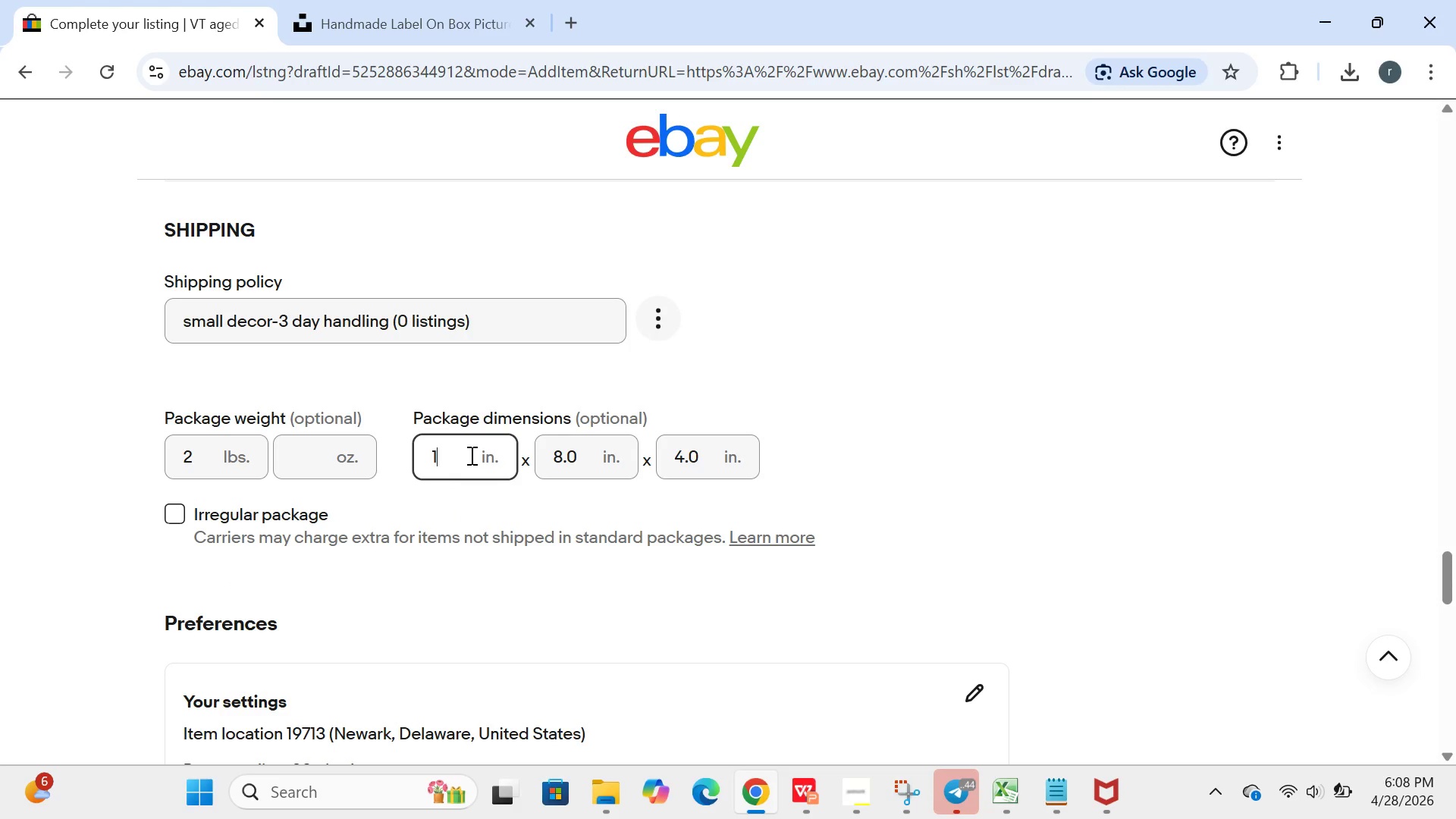 
type(14)
 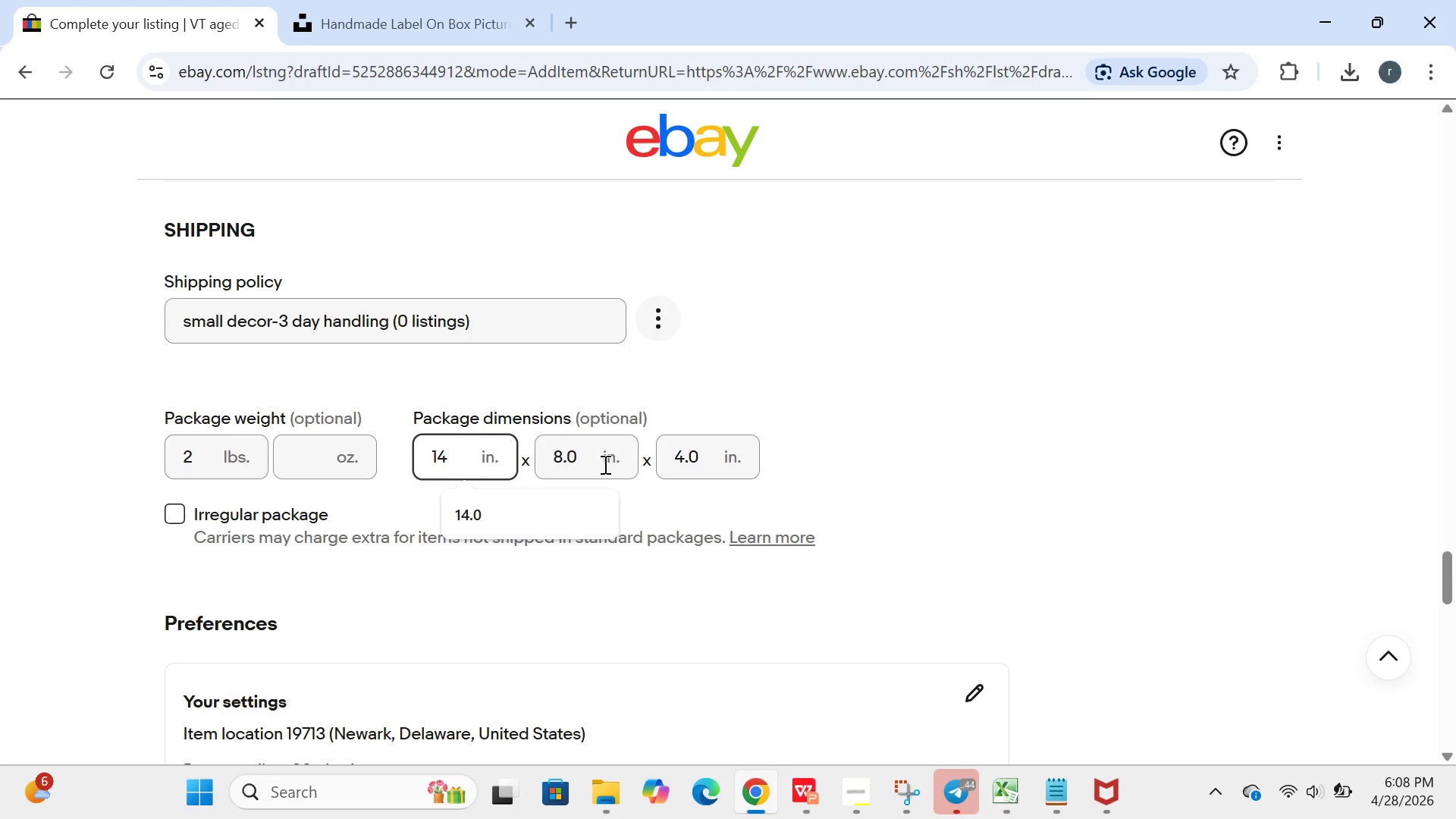 
left_click([583, 448])
 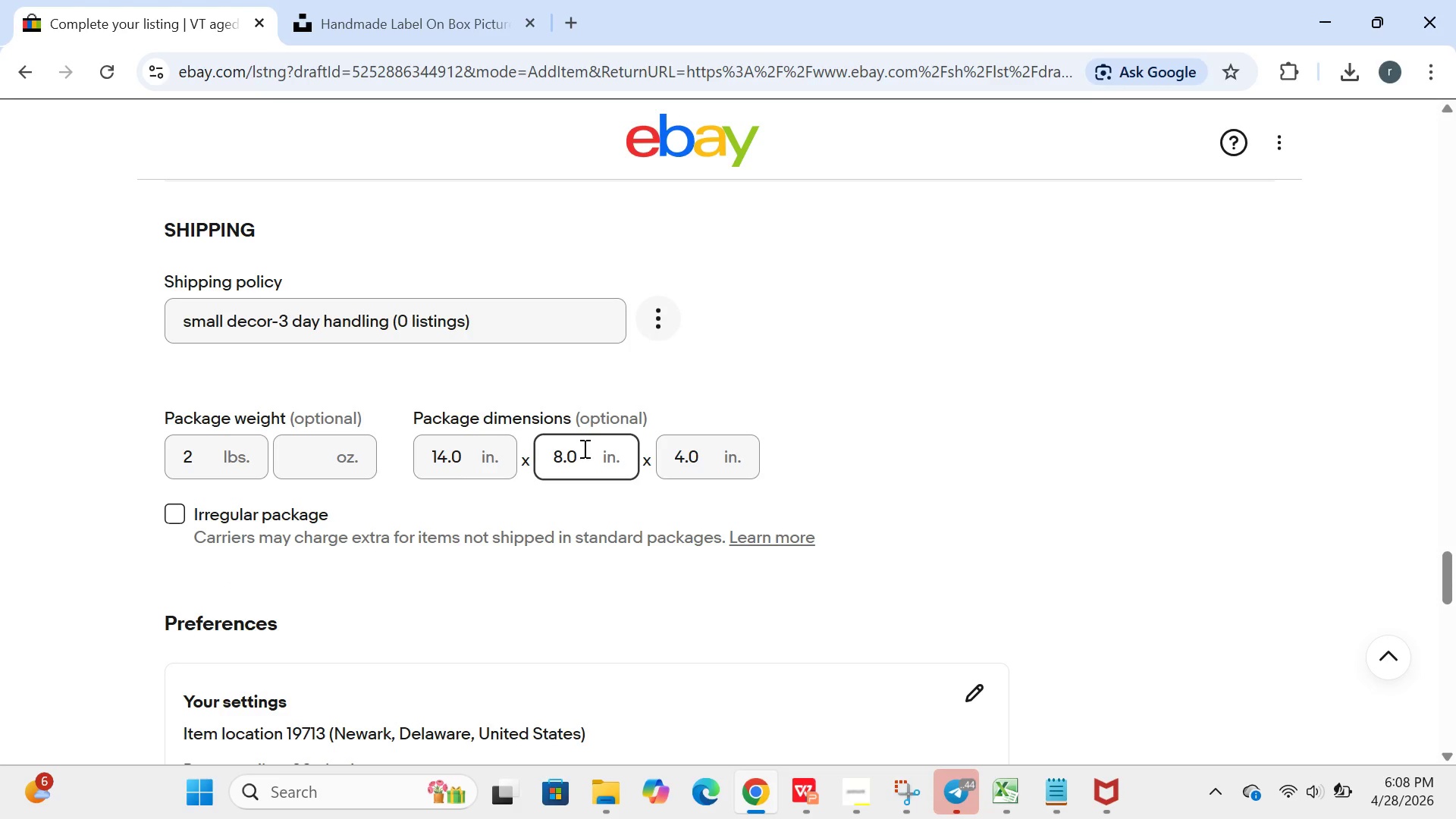 
key(Backspace)
key(Backspace)
key(Backspace)
type(10)
 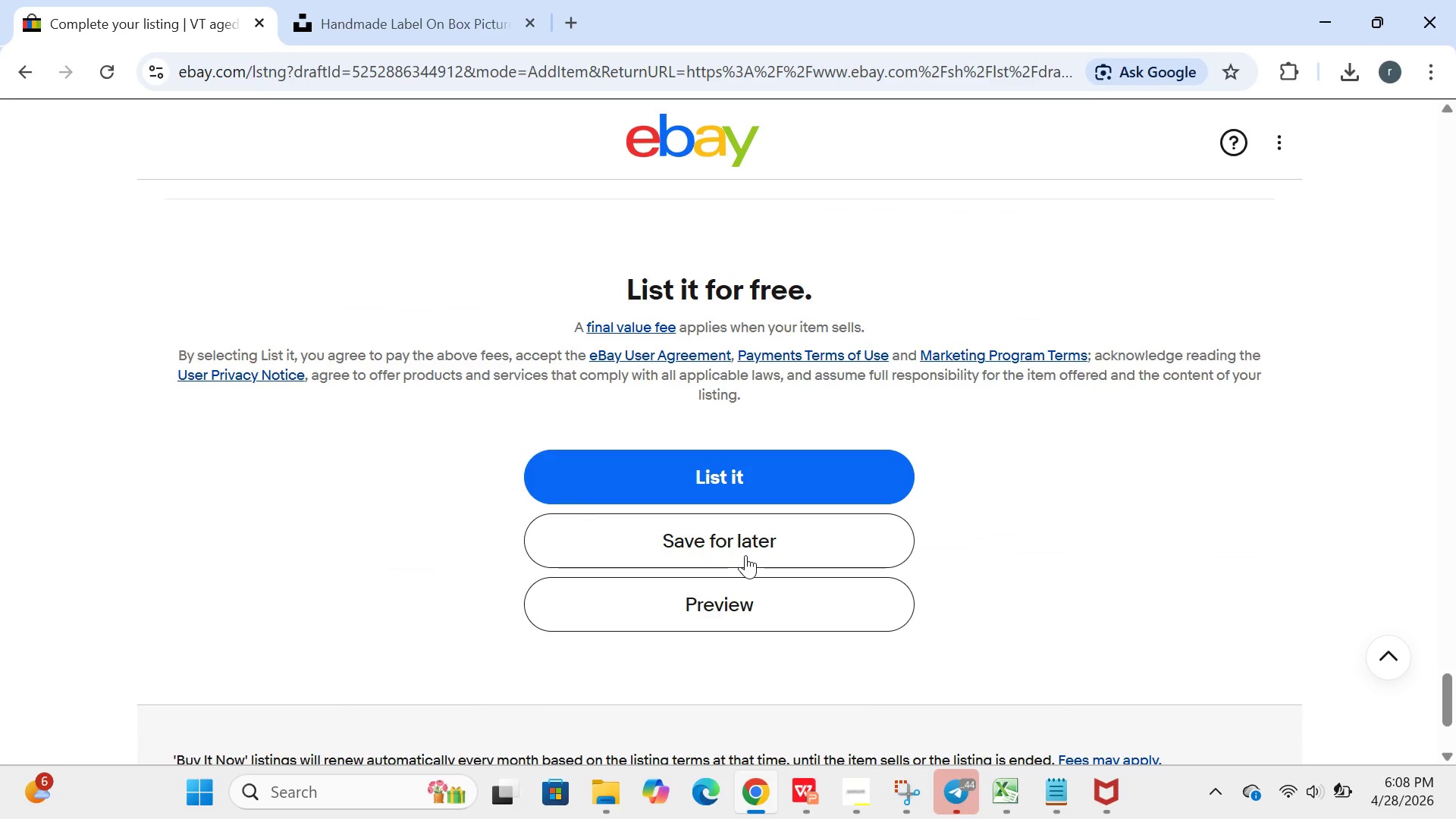 
wait(5.72)
 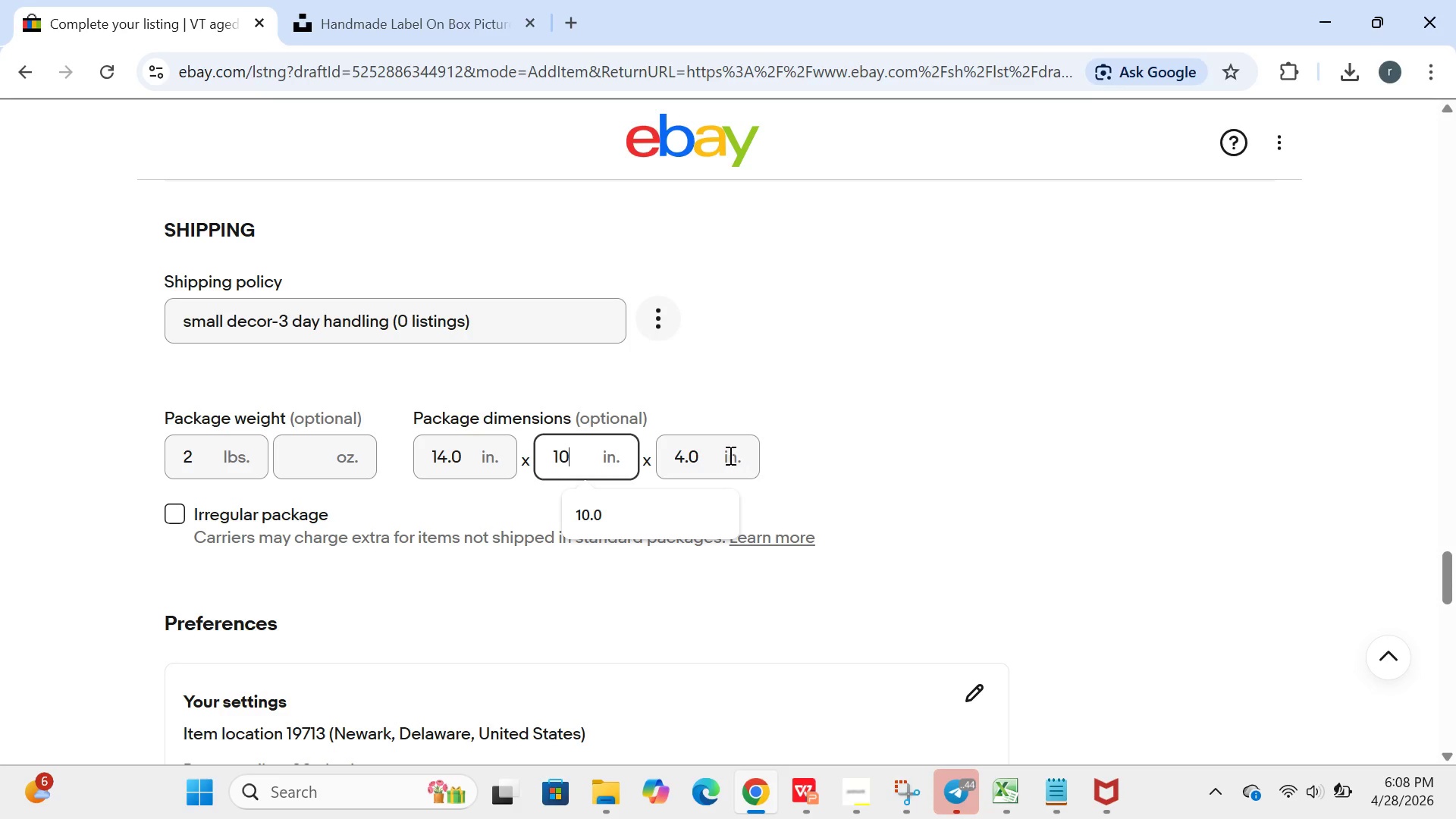 
left_click([745, 555])
 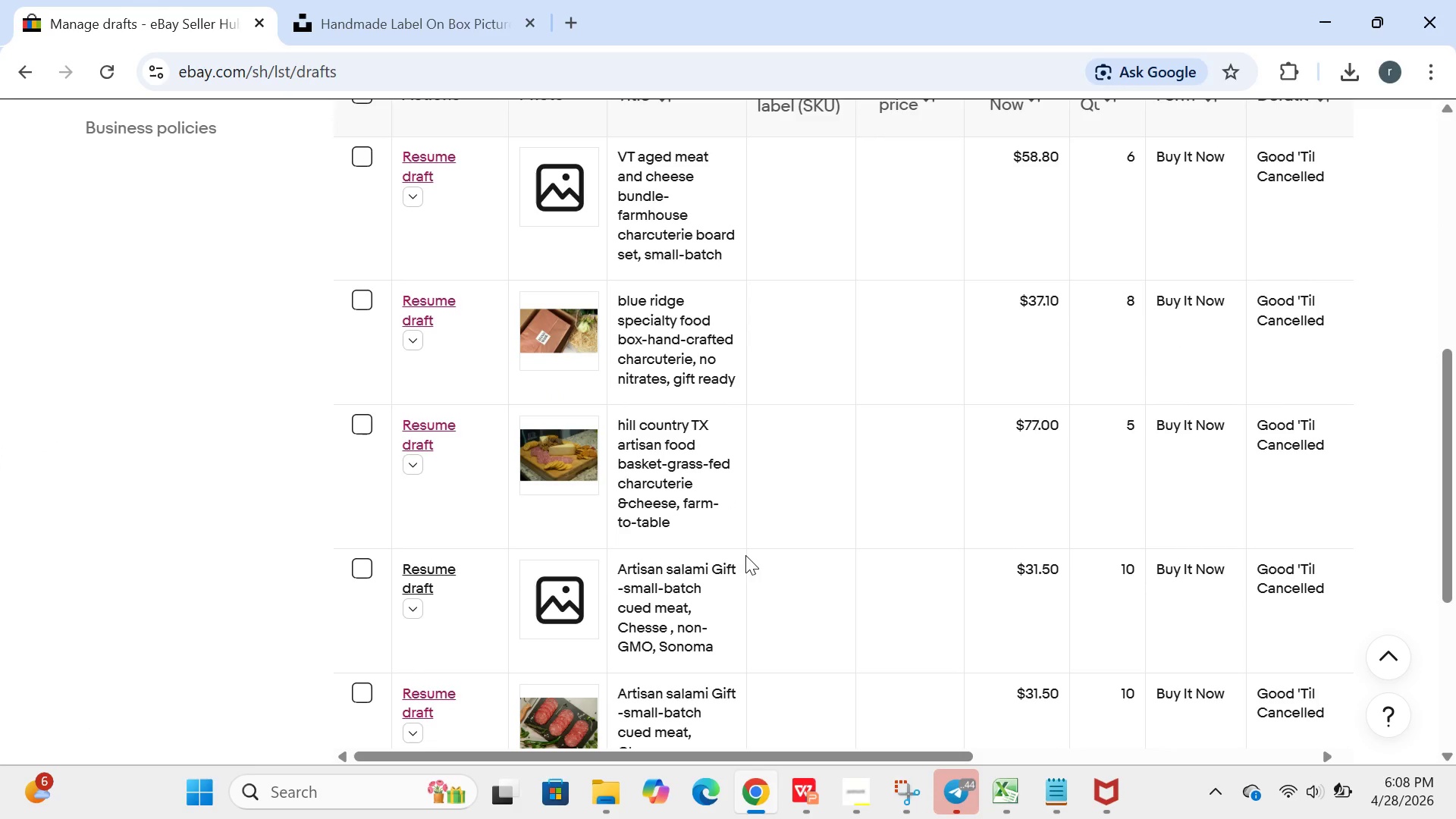 
wait(18.03)
 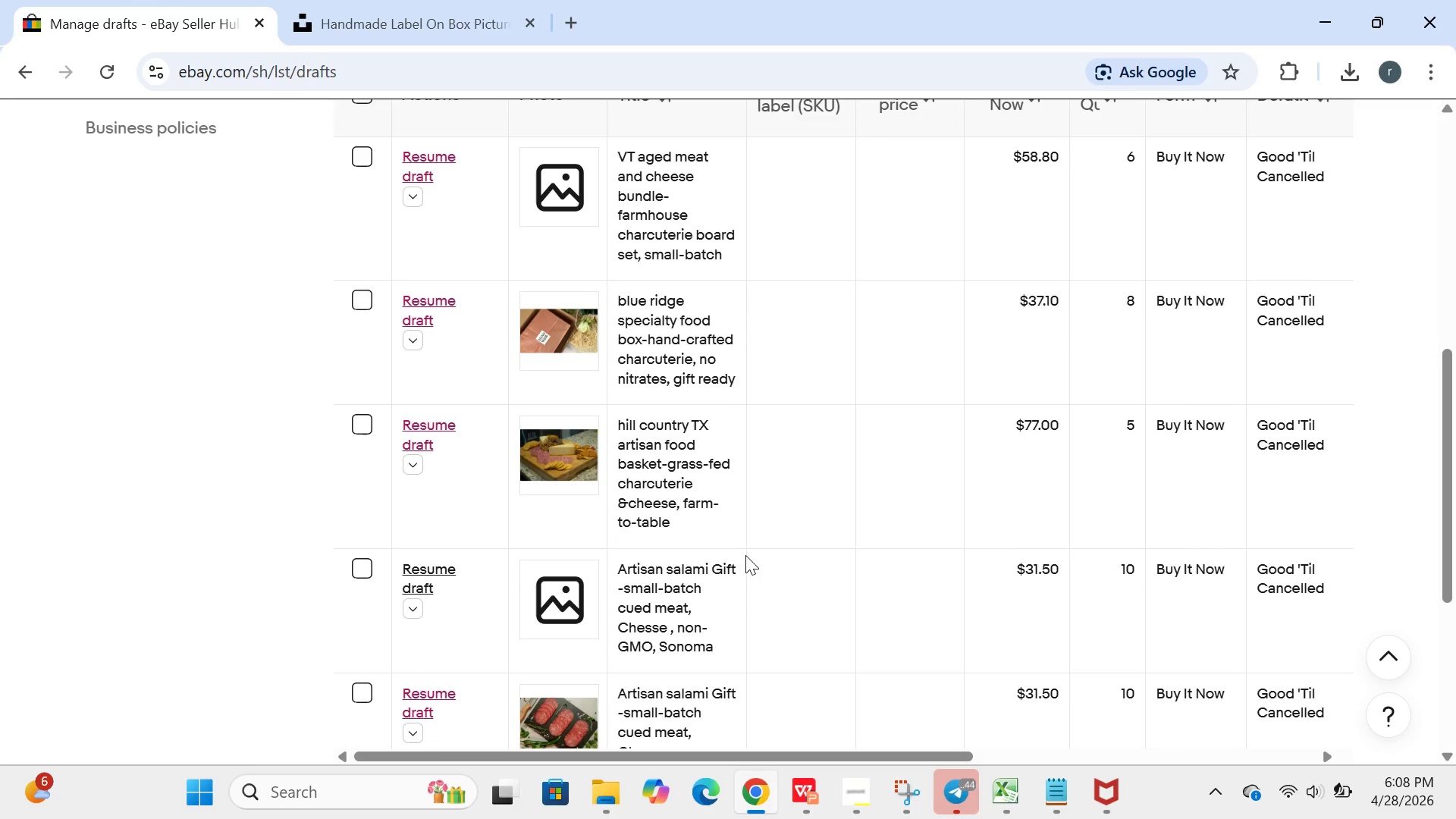 
left_click([426, 174])
 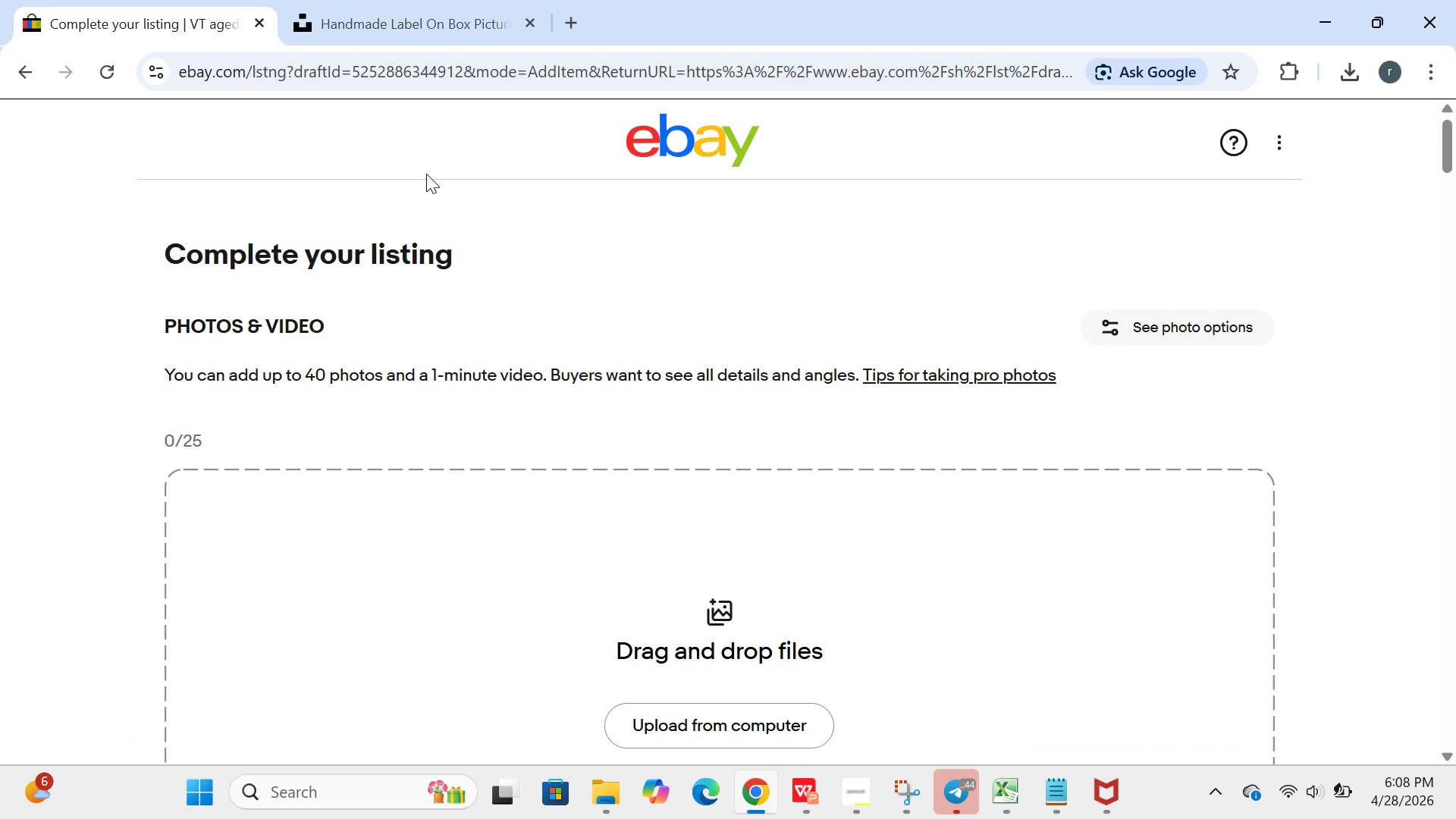 
wait(12.94)
 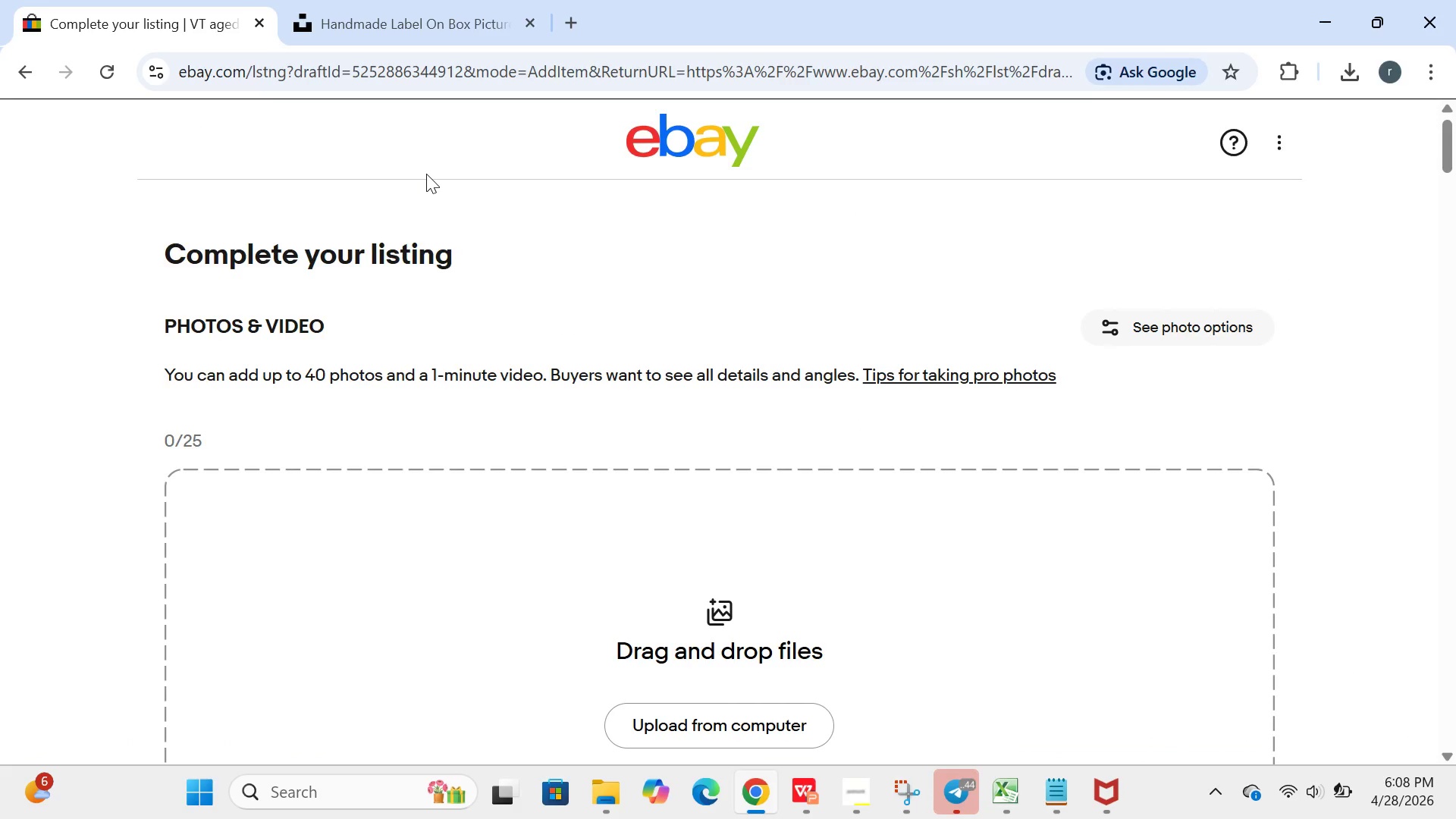 
left_click([382, 16])
 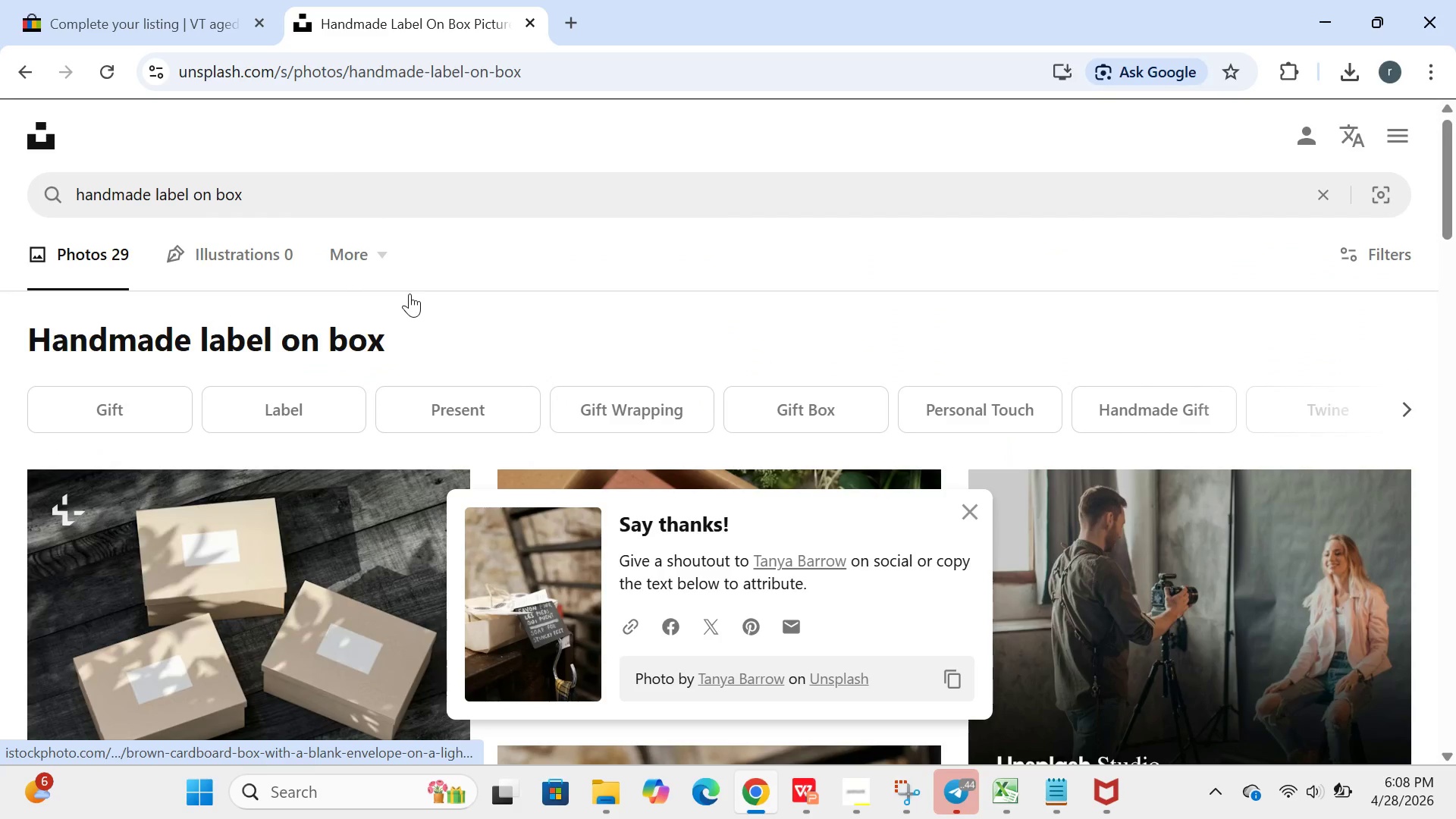 
left_click([305, 208])
 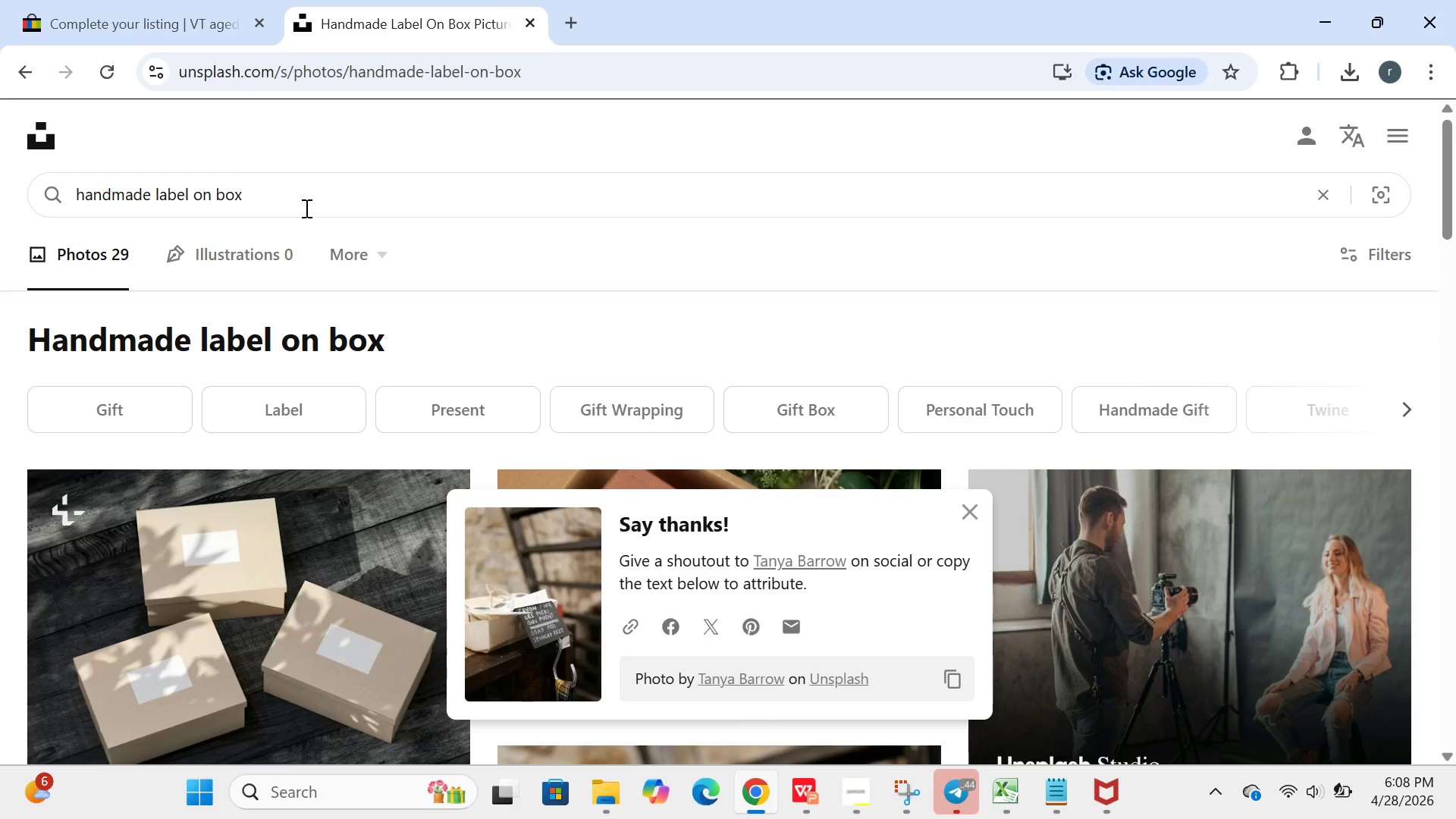 
key(Control+A)
 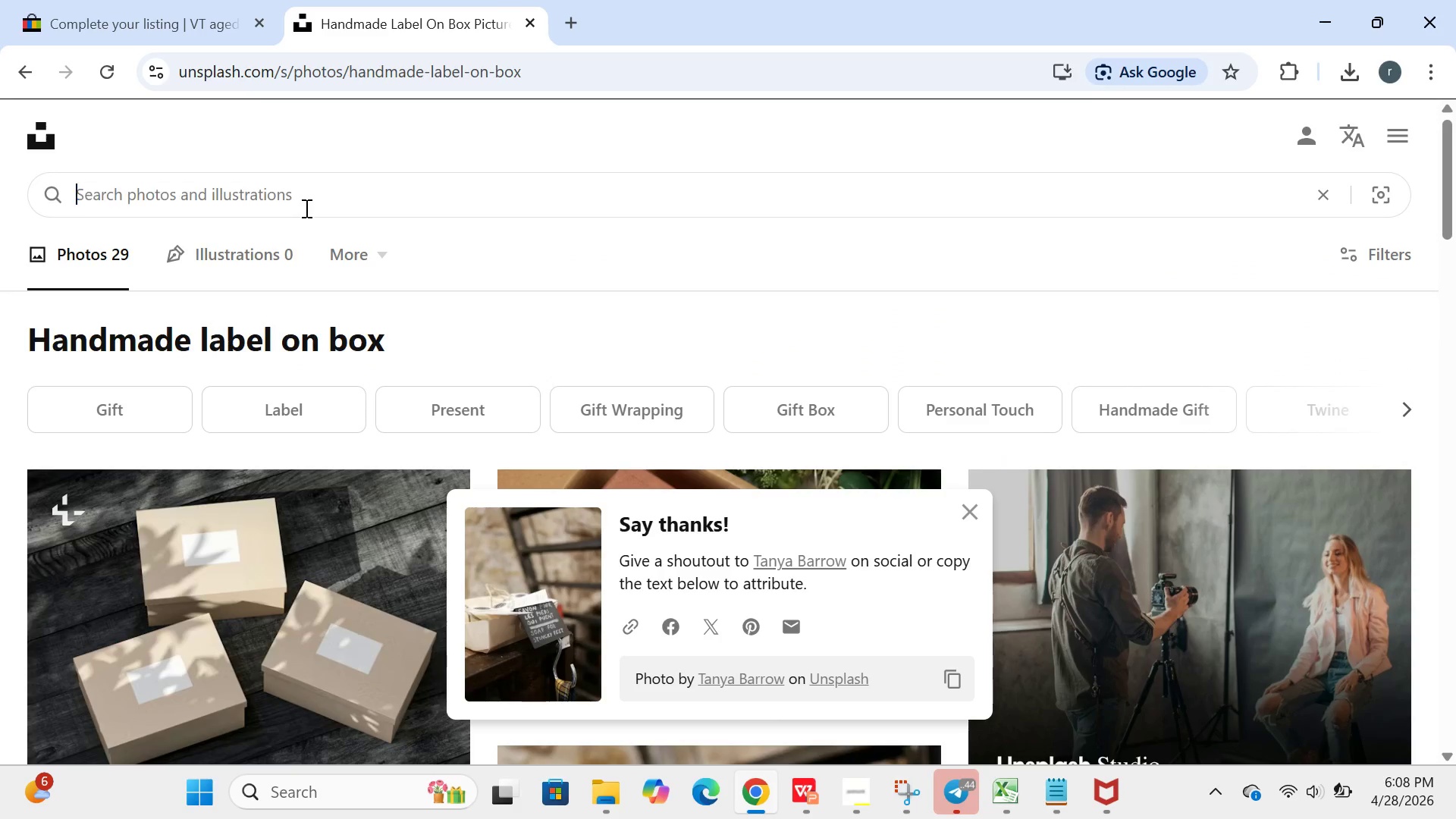 
key(Backspace)
 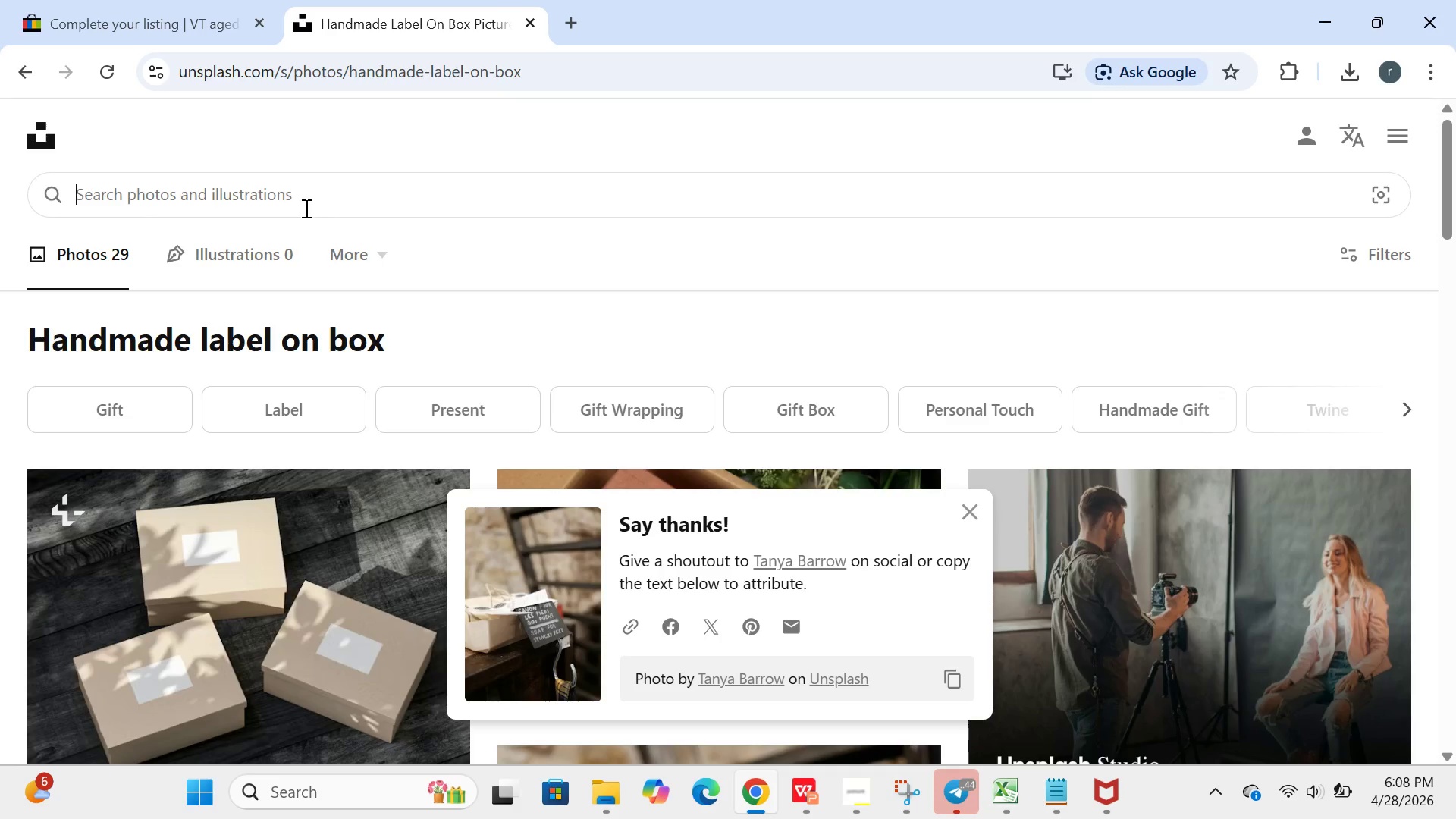 
wait(7.36)
 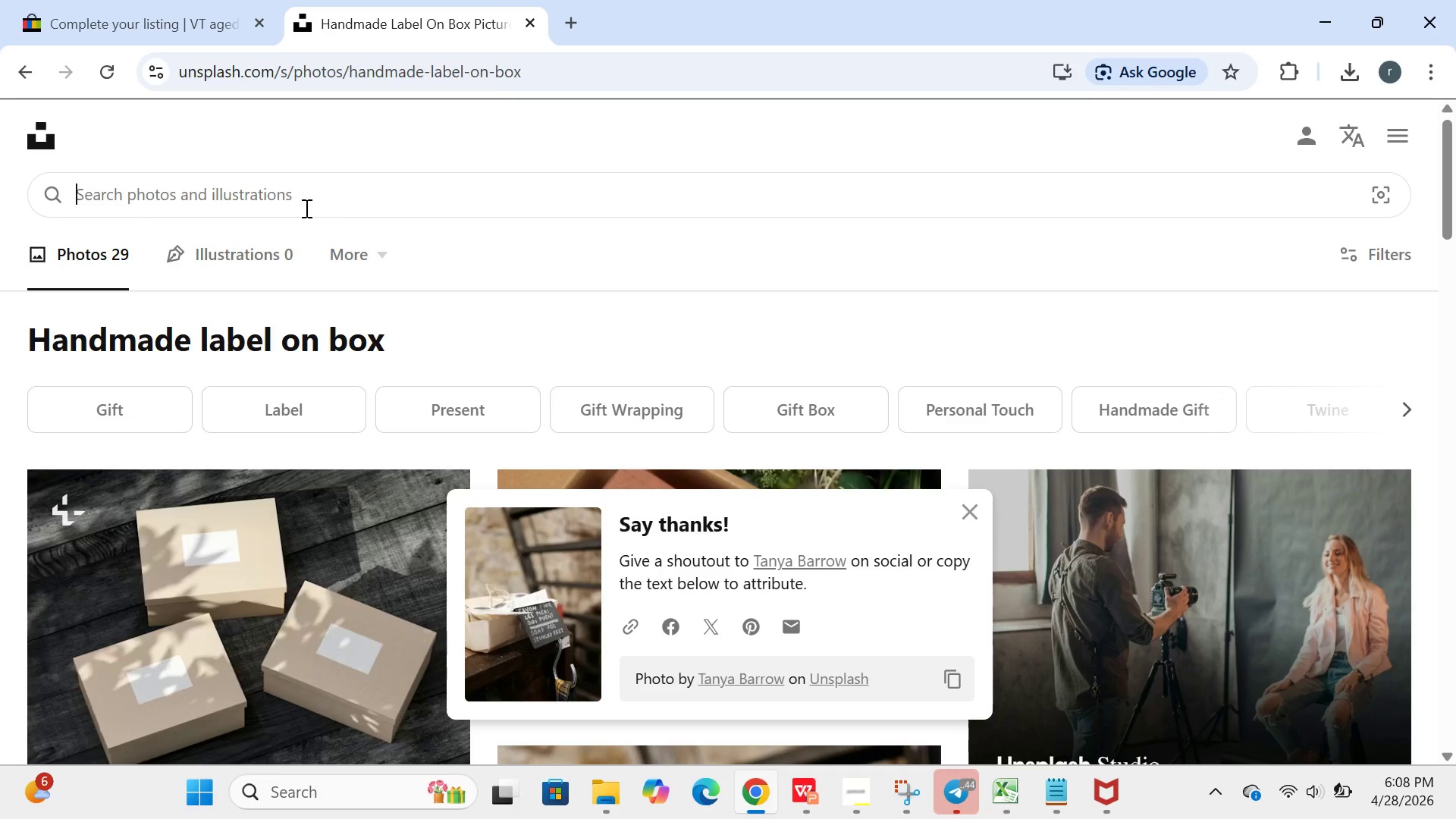 
type(FARMHOUSE CHARCUTERIE BOARD)
 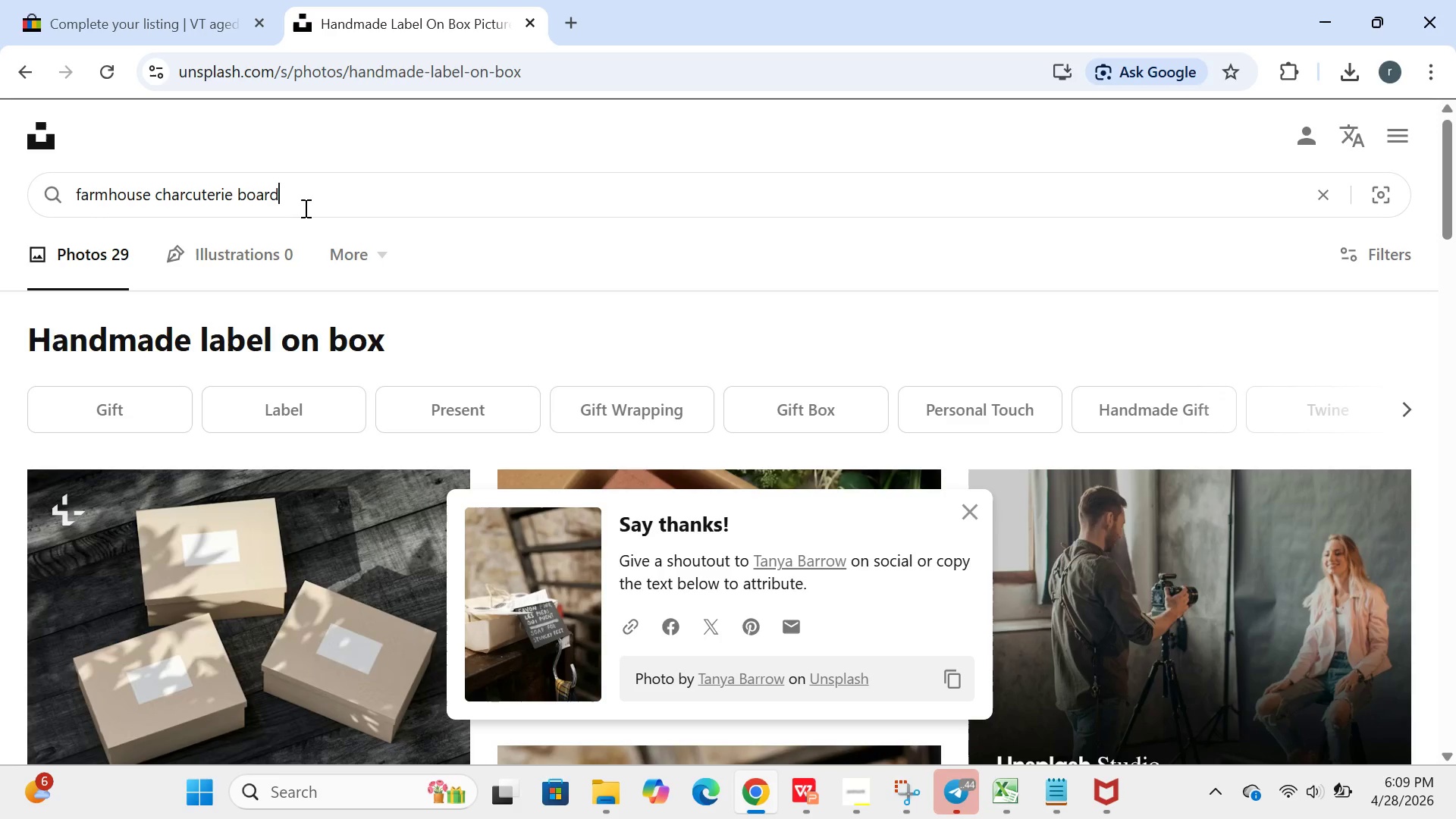 
key(Enter)
 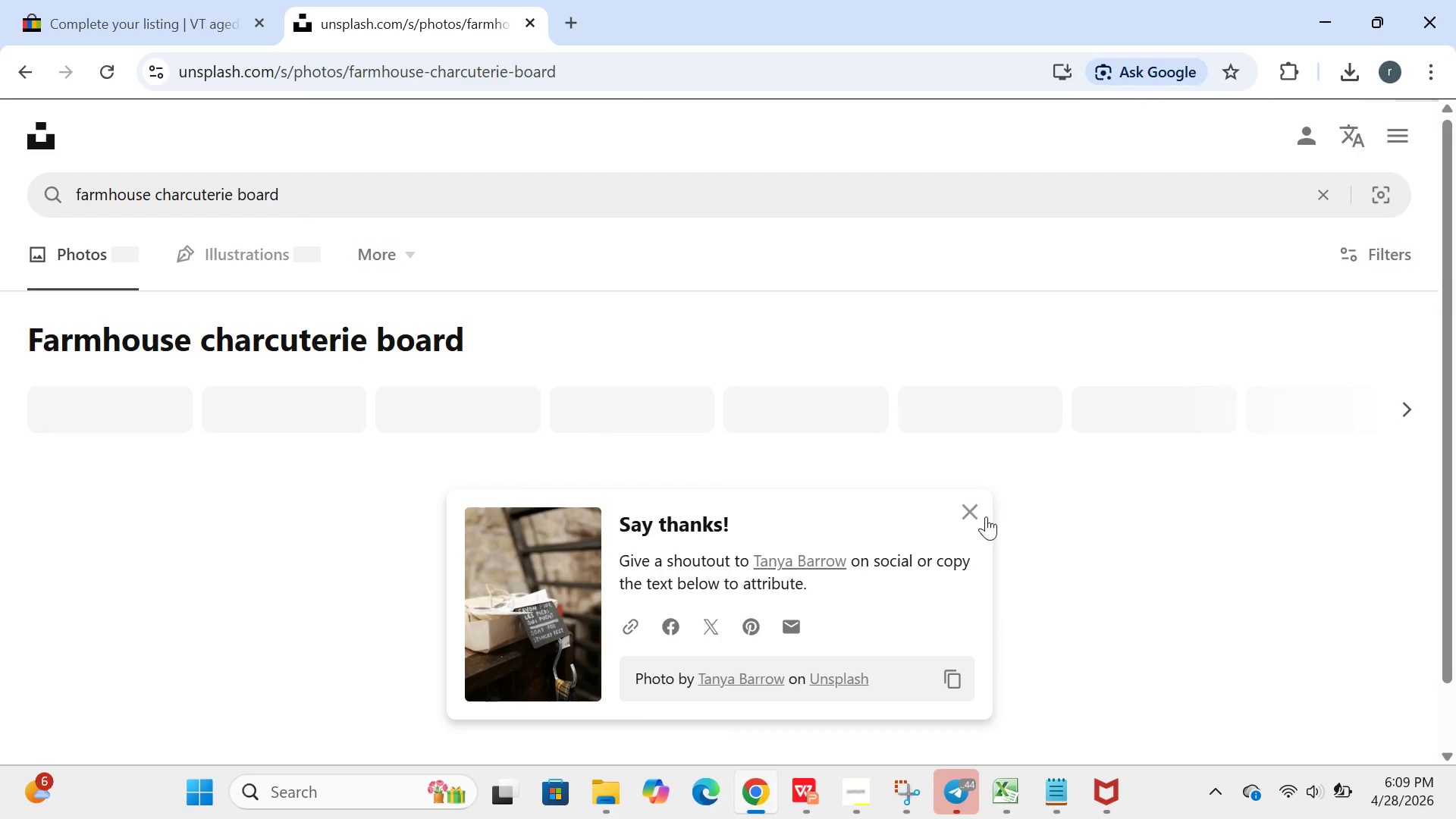 
left_click([974, 511])
 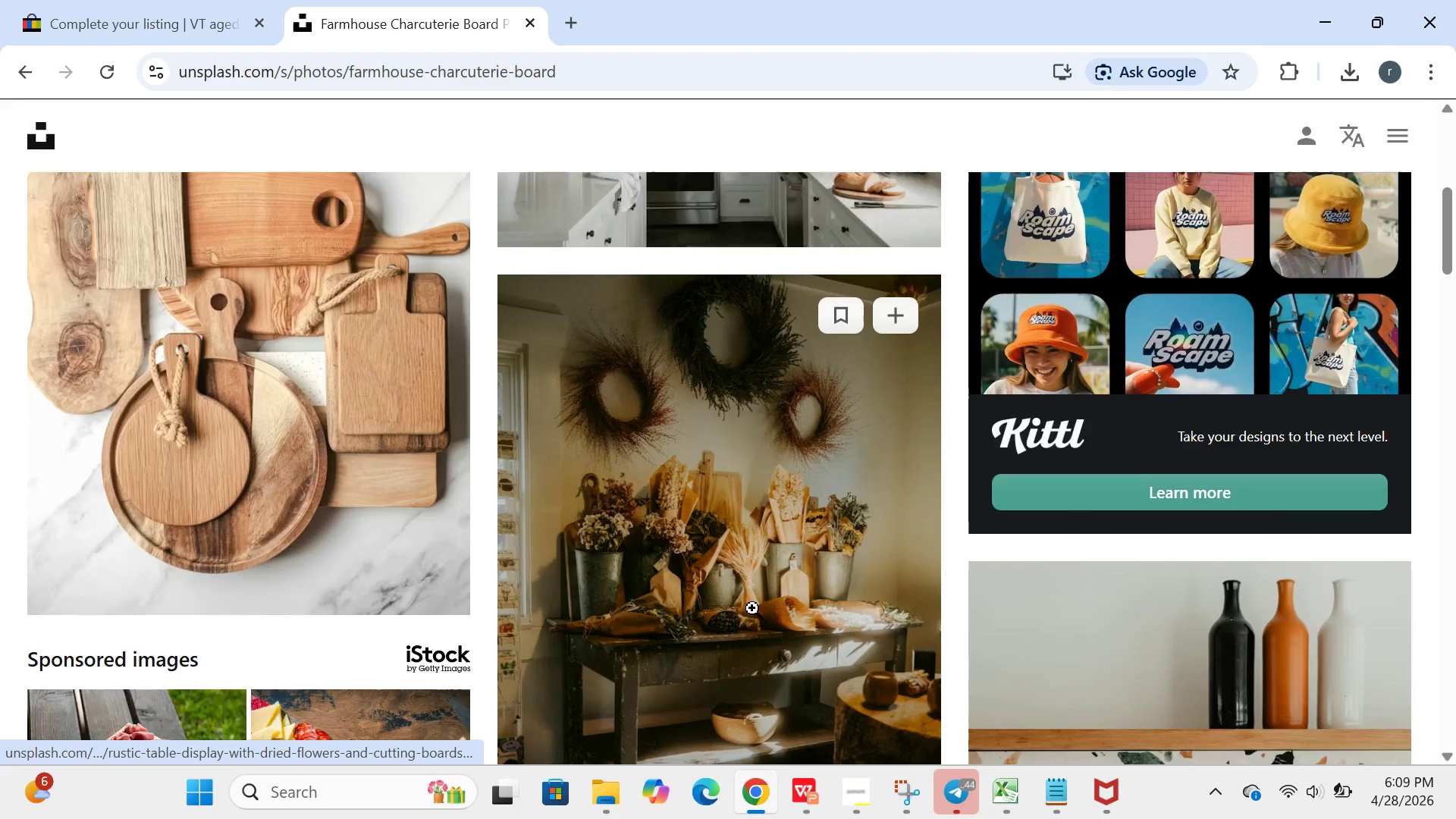 
left_click([908, 709])
 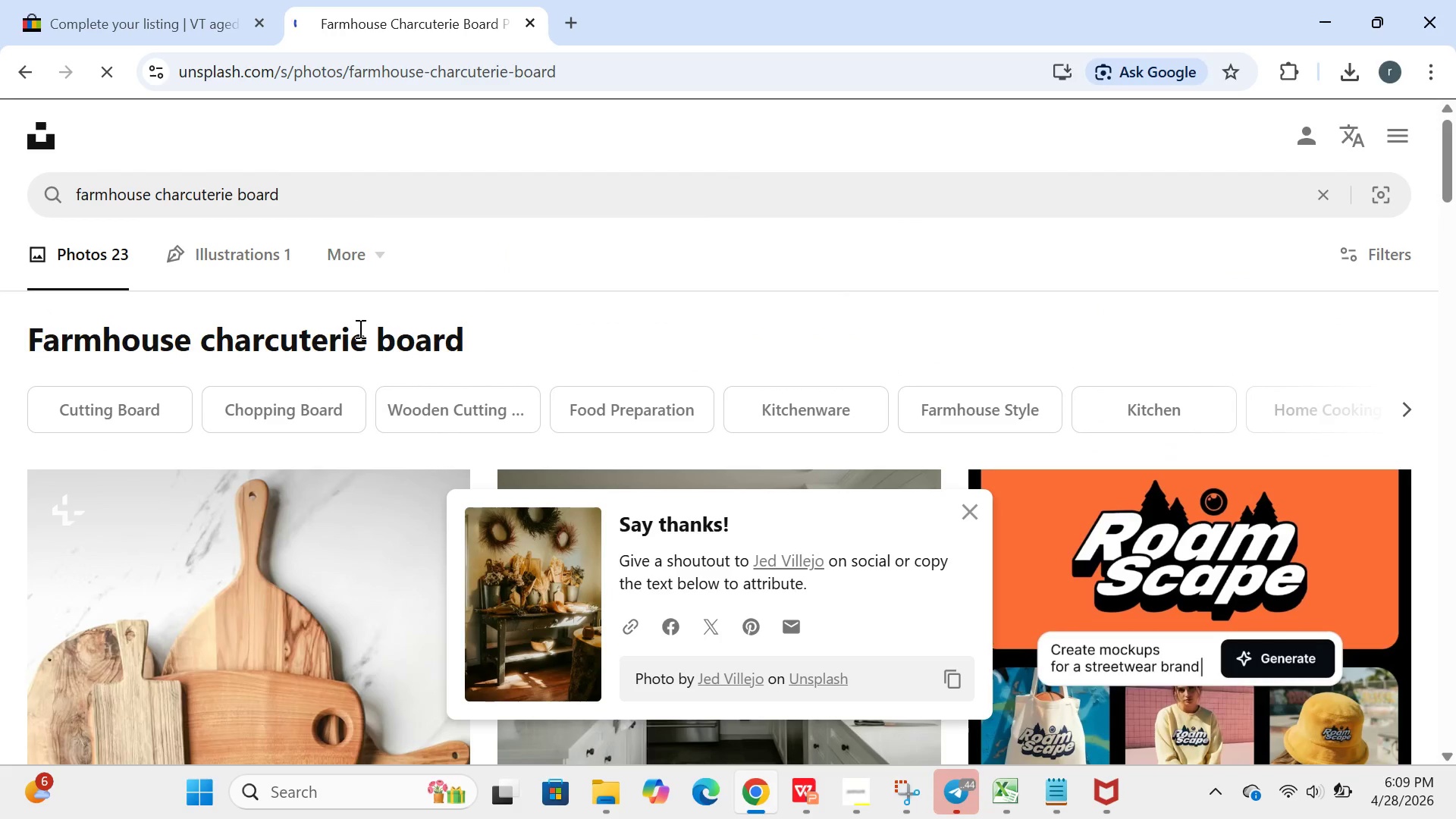 
left_click([324, 182])
 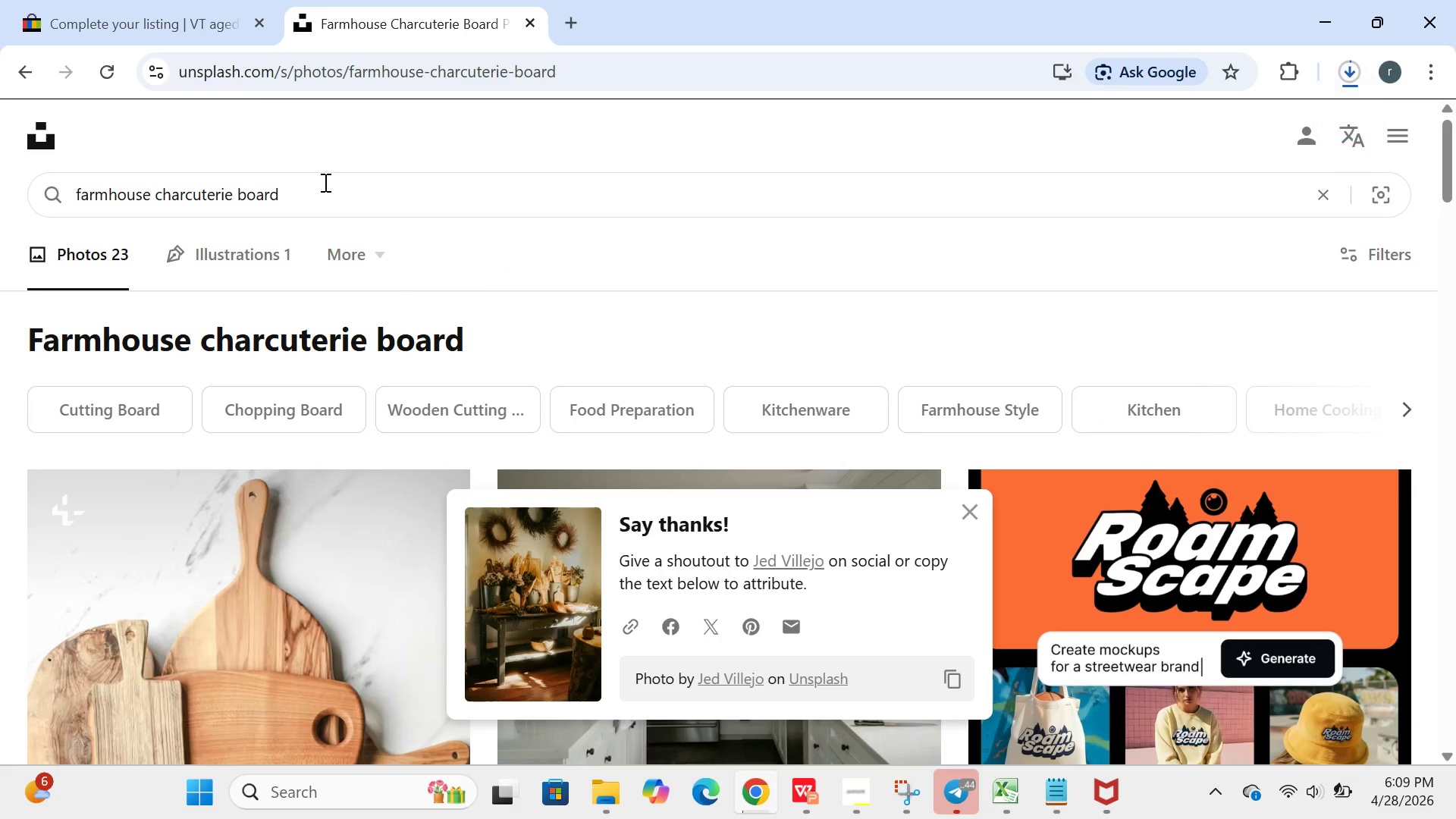 
key(Control+A)
 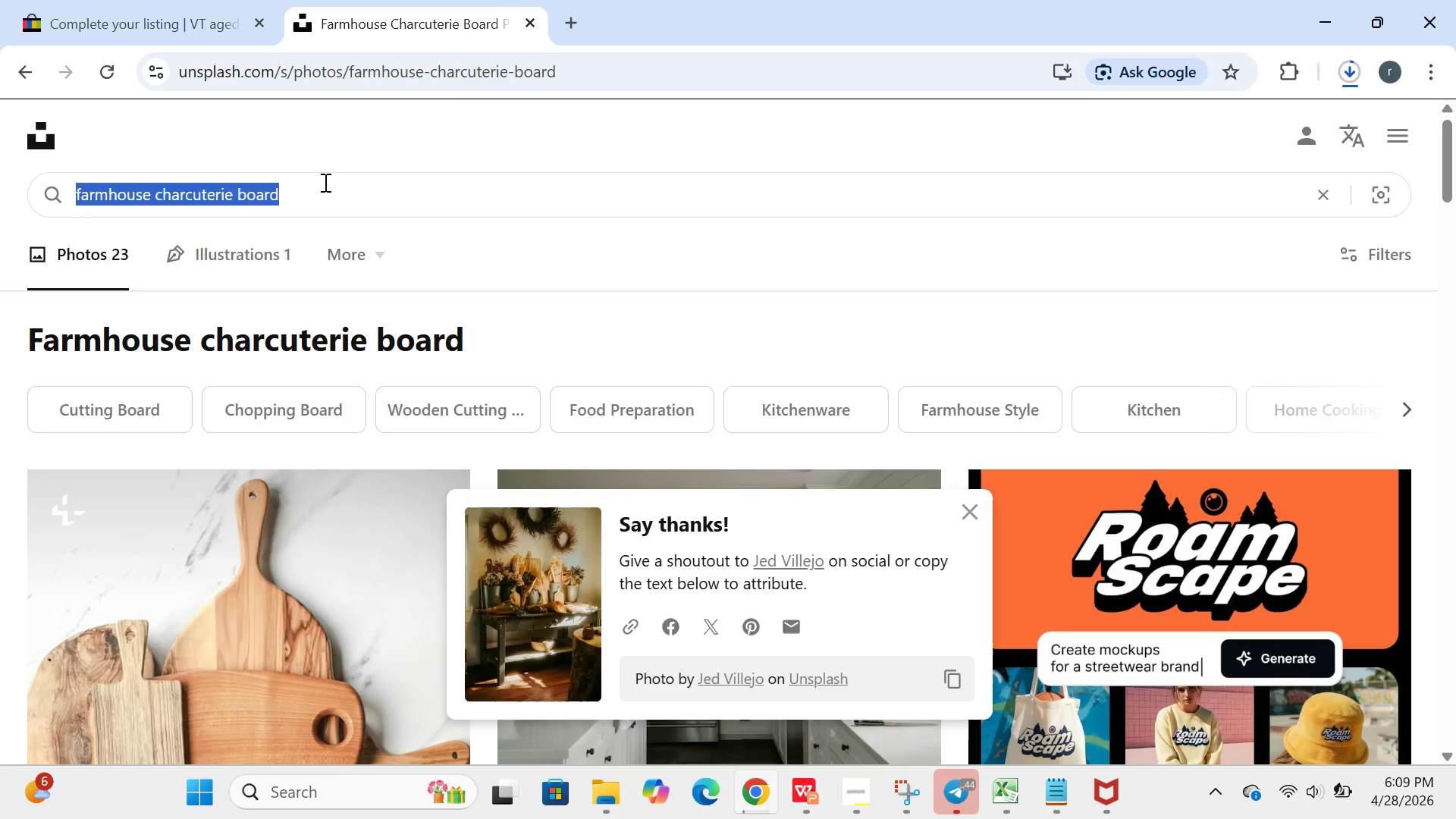 
key(Backspace)
type(RUSTIC MEAT AND CHEESE PLATTER)
 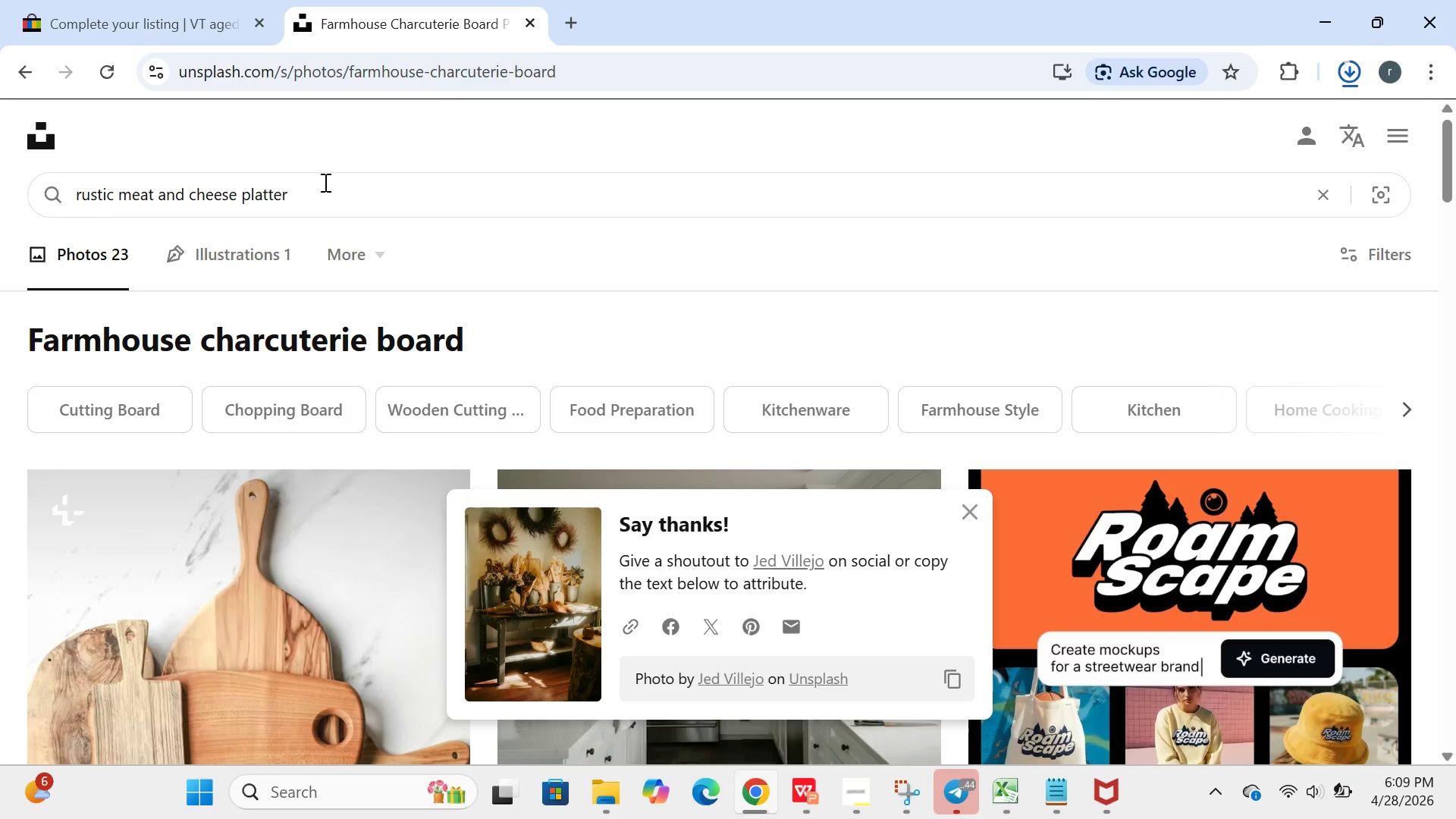 
key(Enter)
 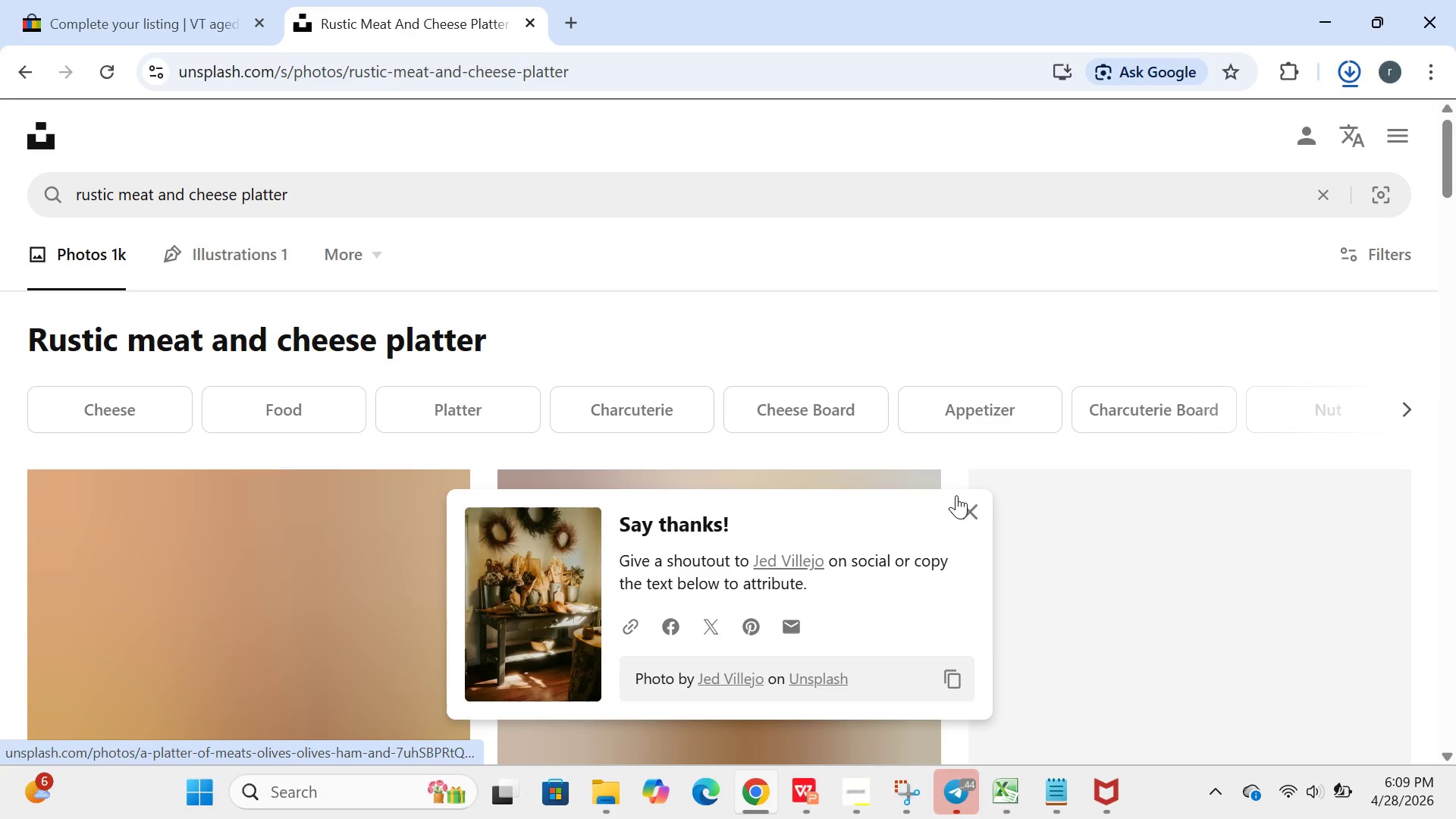 
left_click([964, 513])
 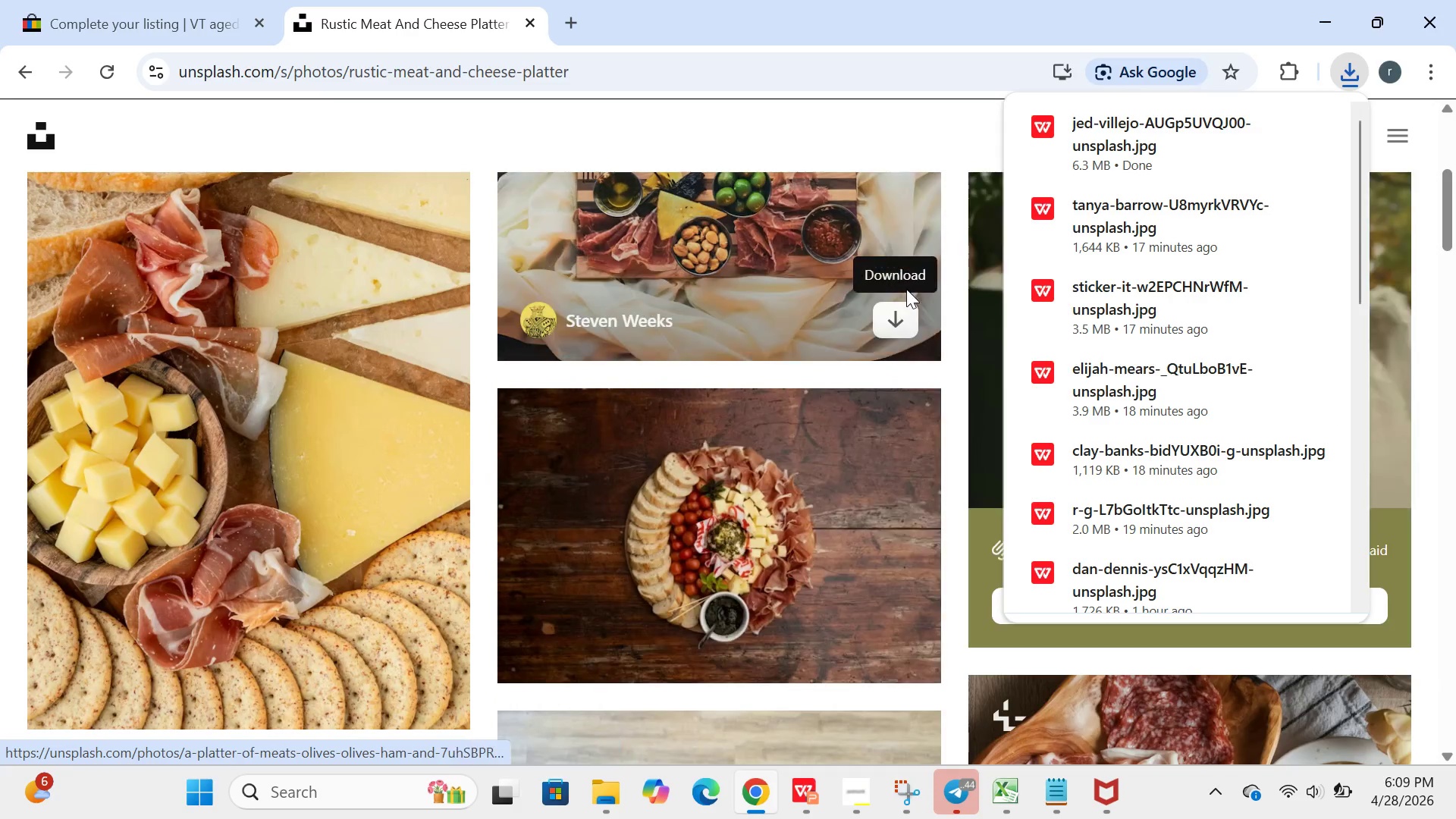 
left_click([893, 333])
 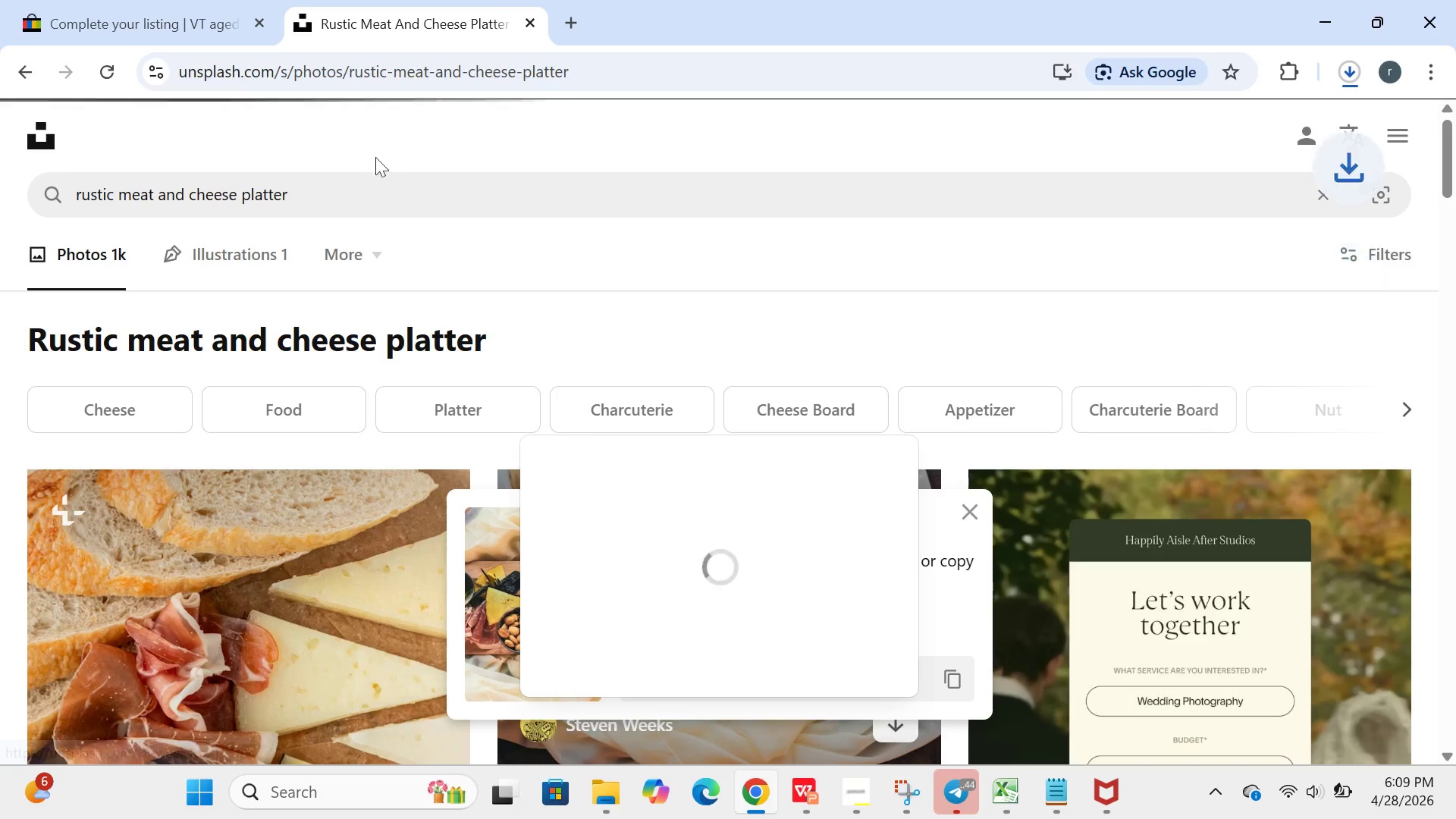 
left_click([337, 201])
 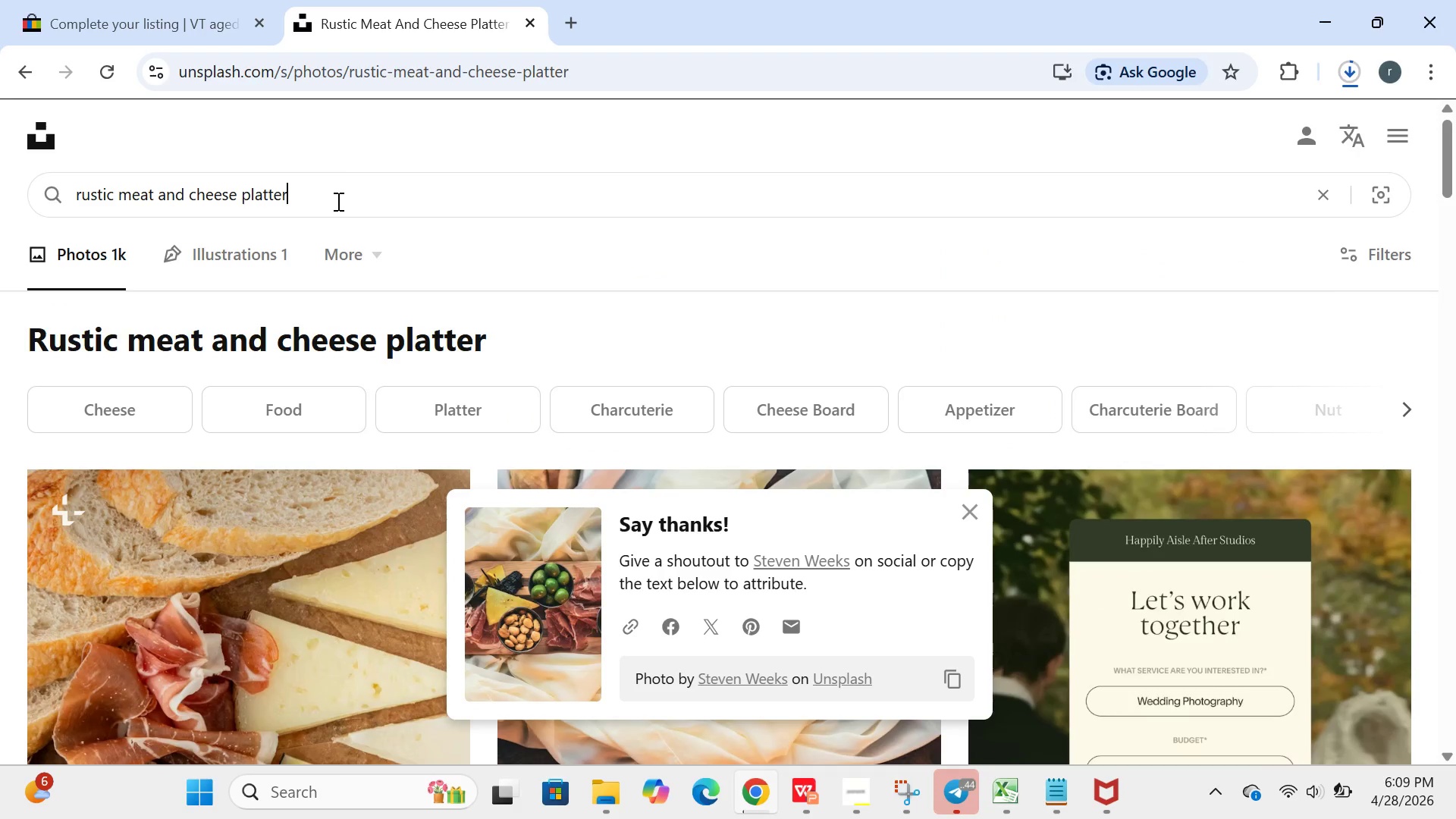 
key(Control+A)
 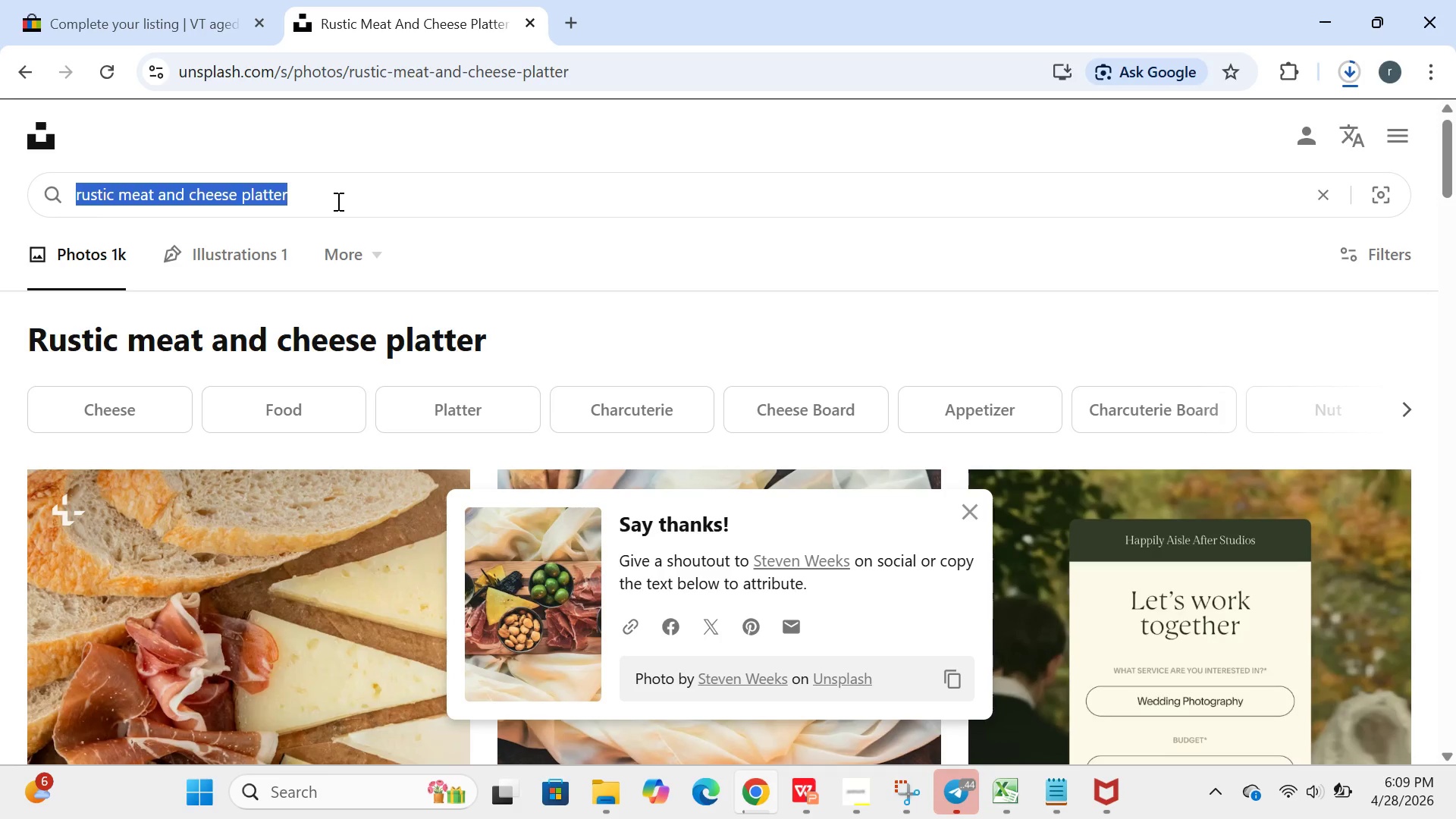 
key(Backspace)
type(VERMONT GREEN MOUNTAINS\)
key(Backspace)
 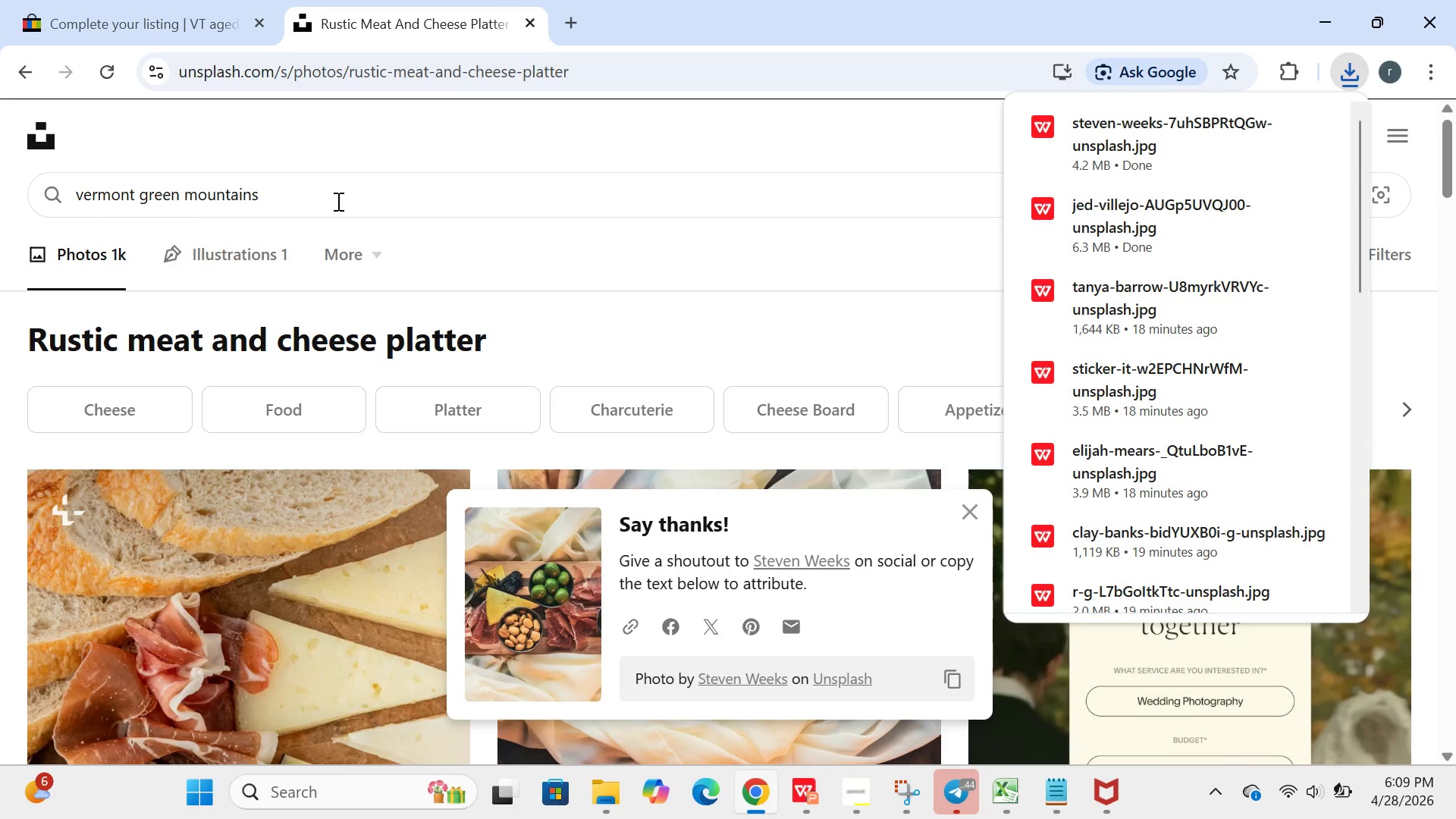 
key(Enter)
 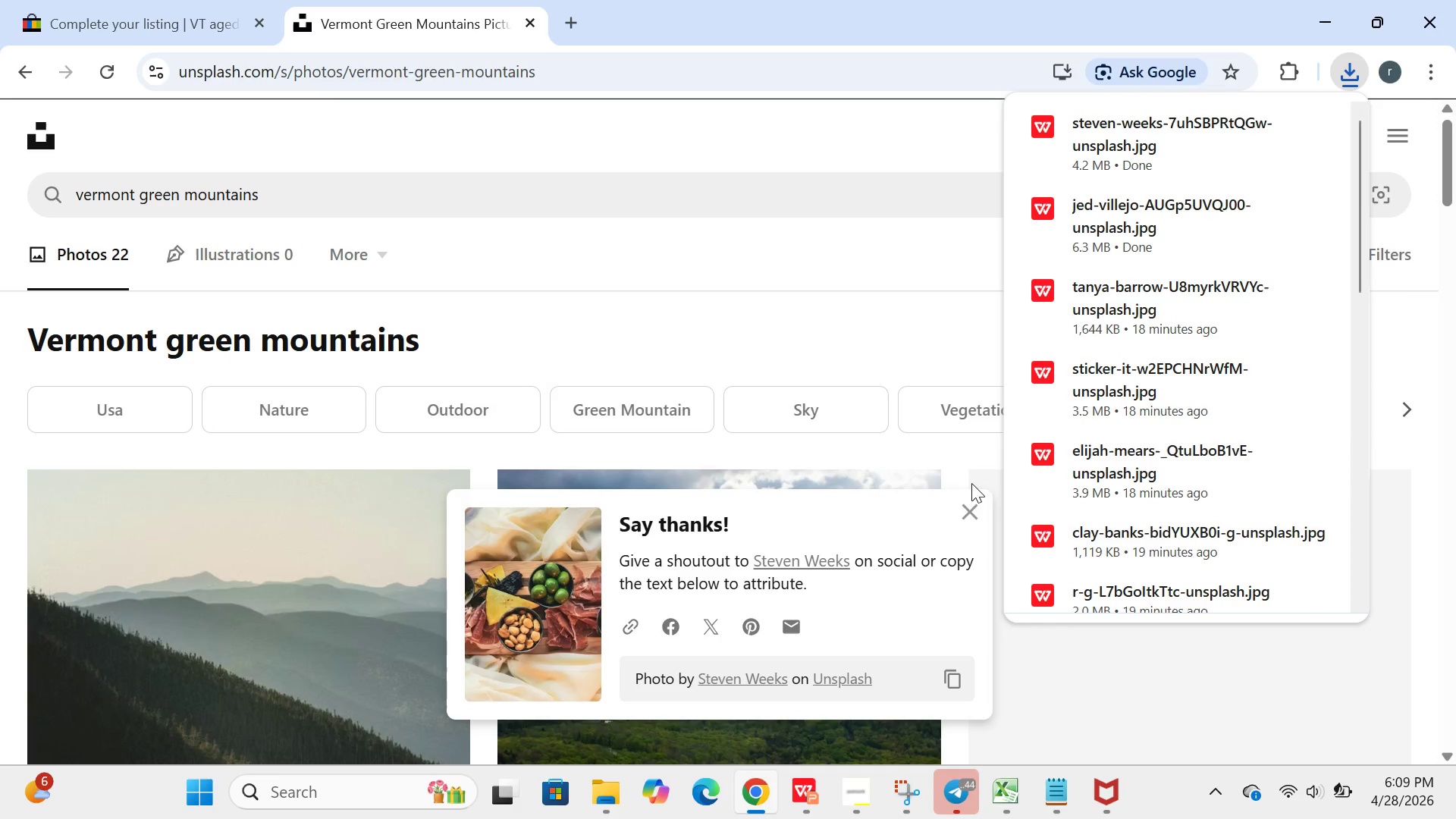 
left_click([965, 508])
 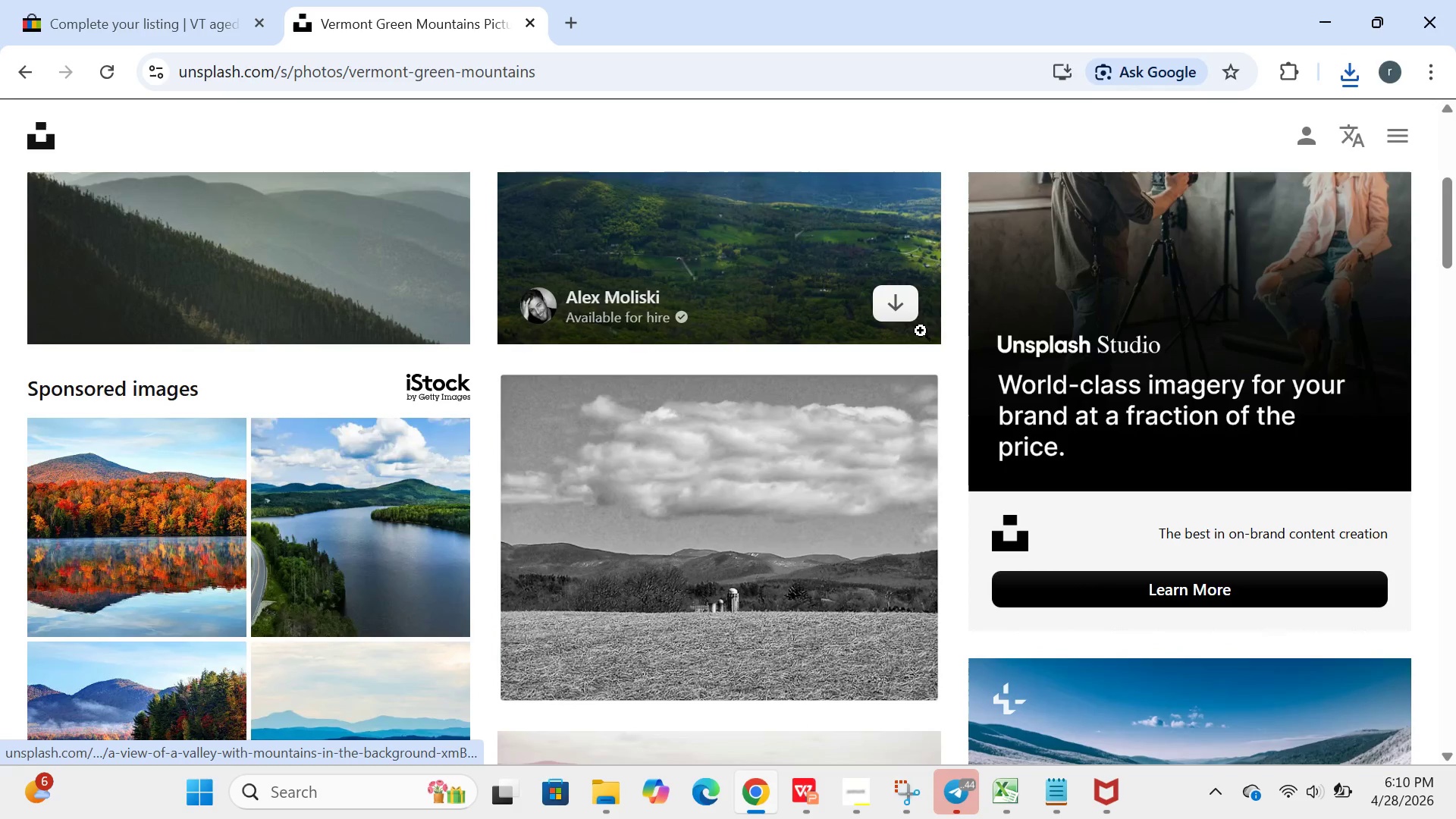 
left_click([905, 311])
 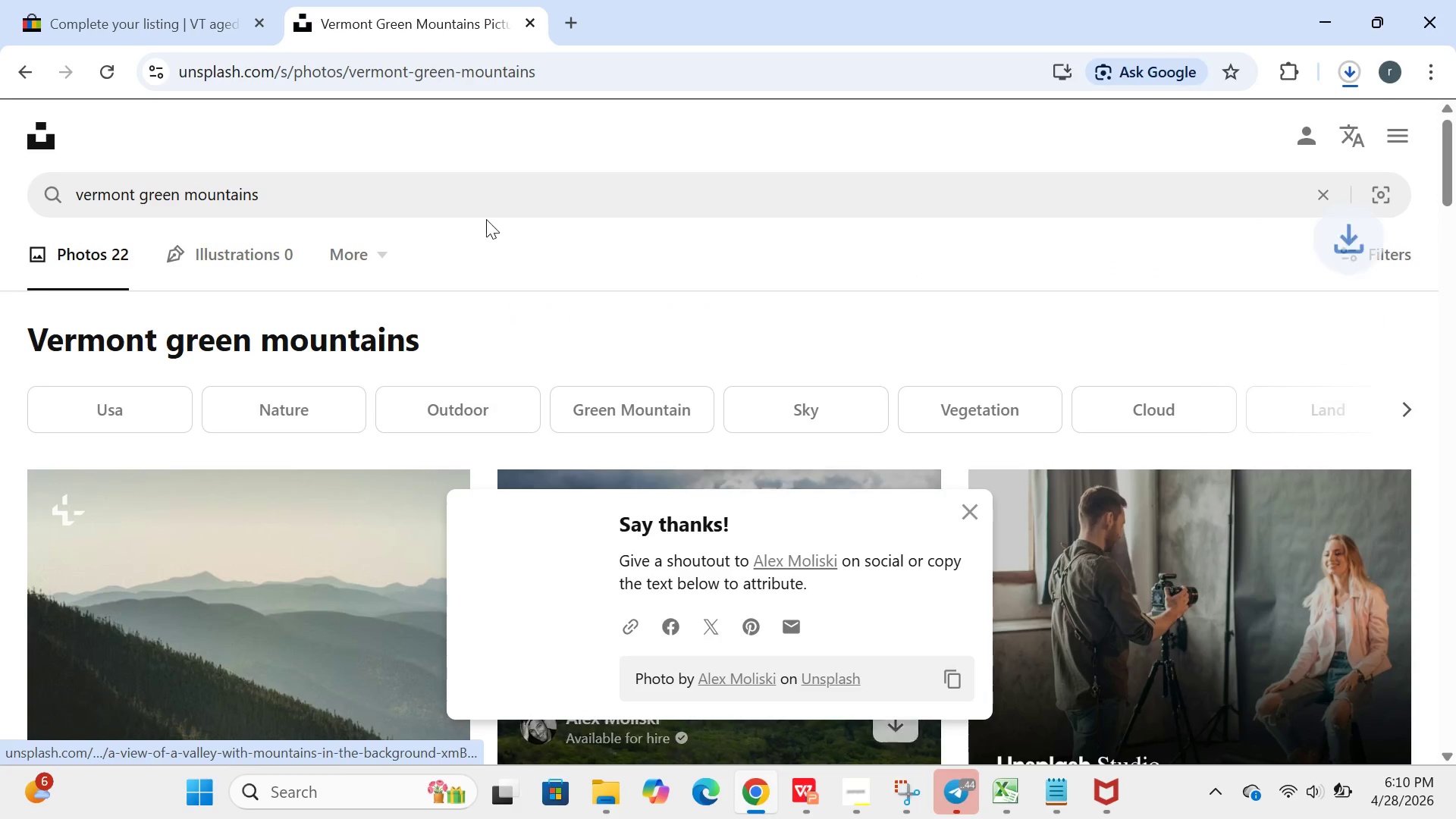 
left_click([424, 209])
 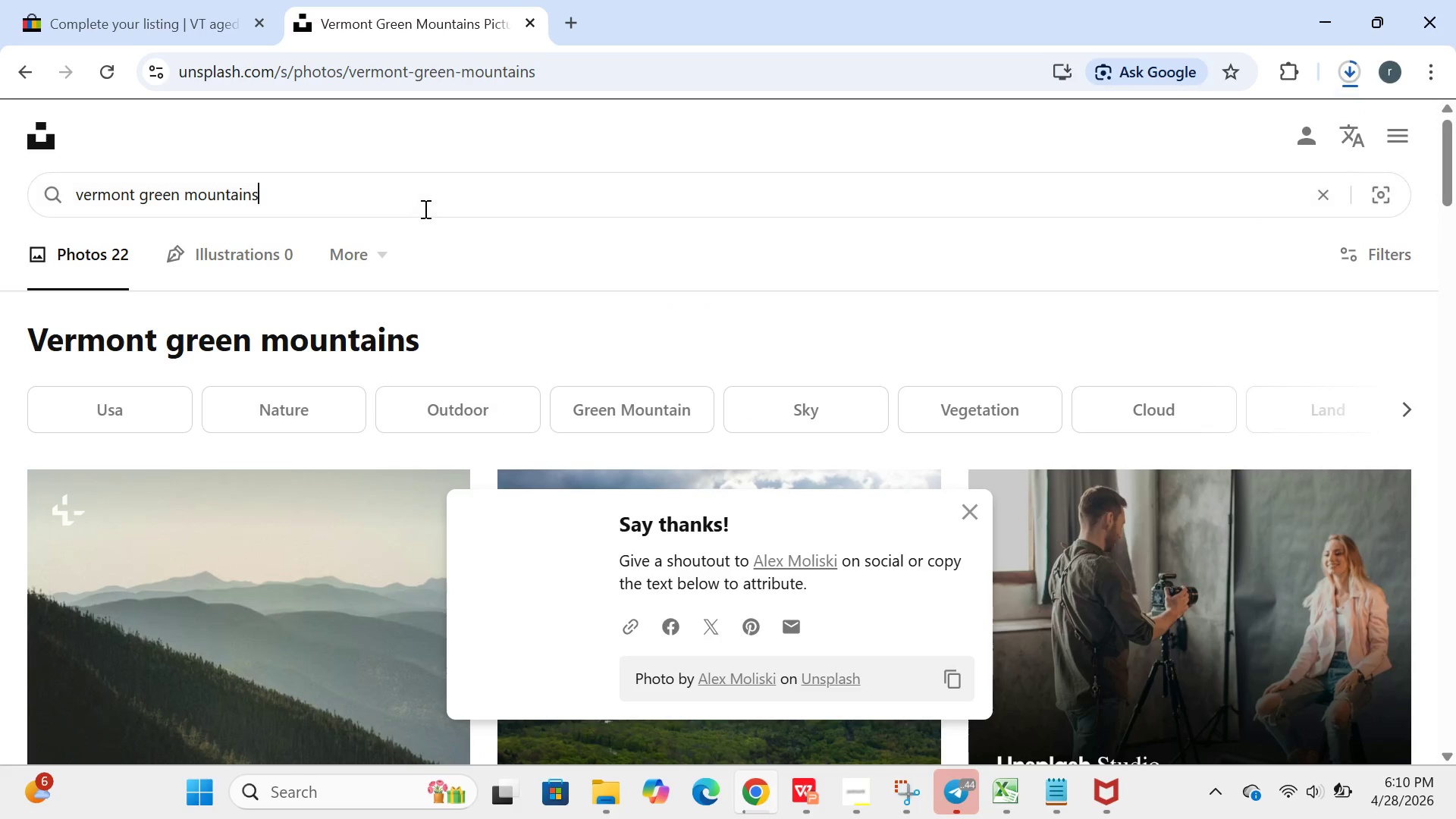 
key(Control+A)
 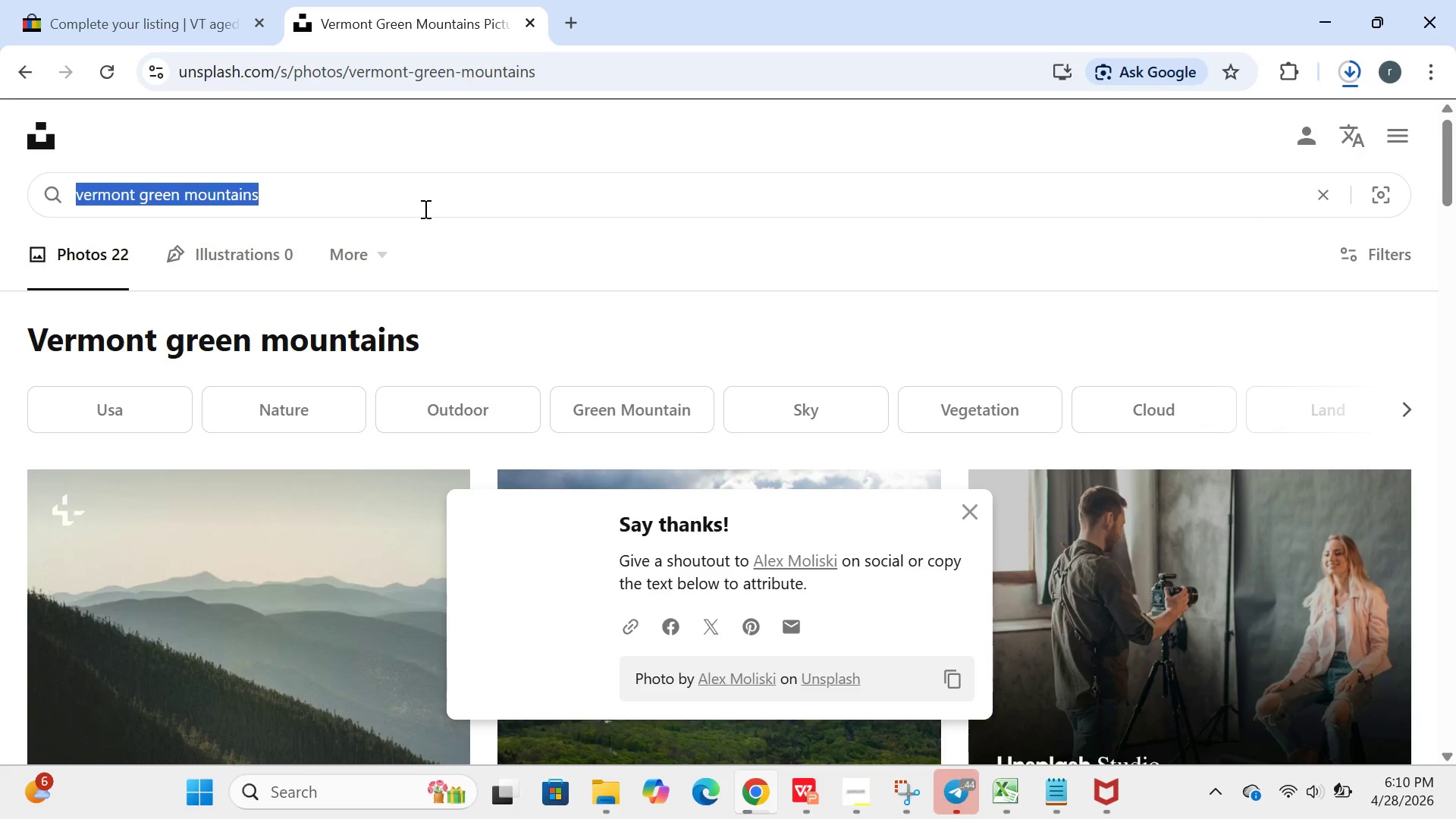 
key(Backspace)
type(VERNMONT CHA)
key(Backspace)
type(EDDAR CHEESE BLOCK)
 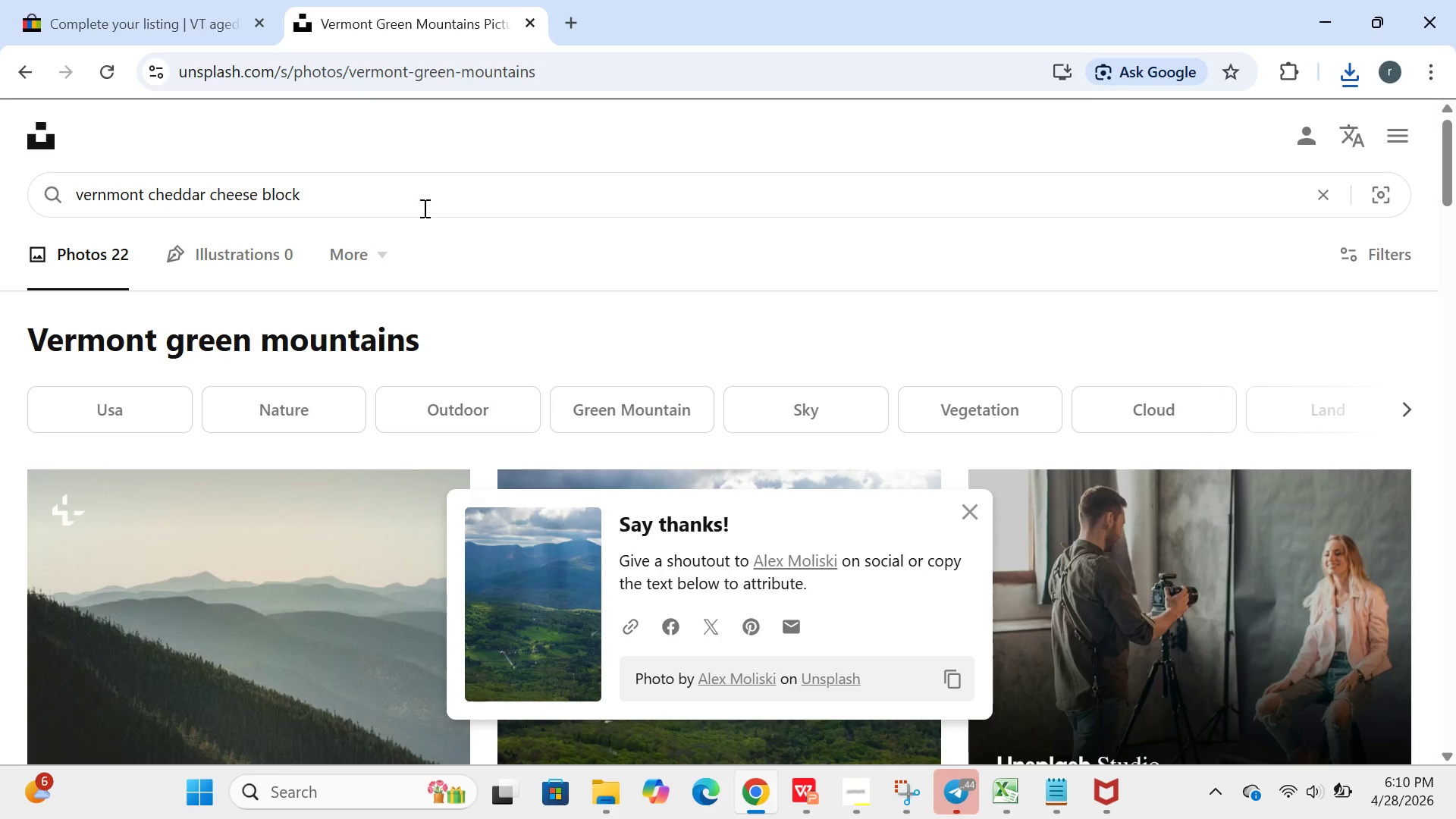 
key(Enter)
 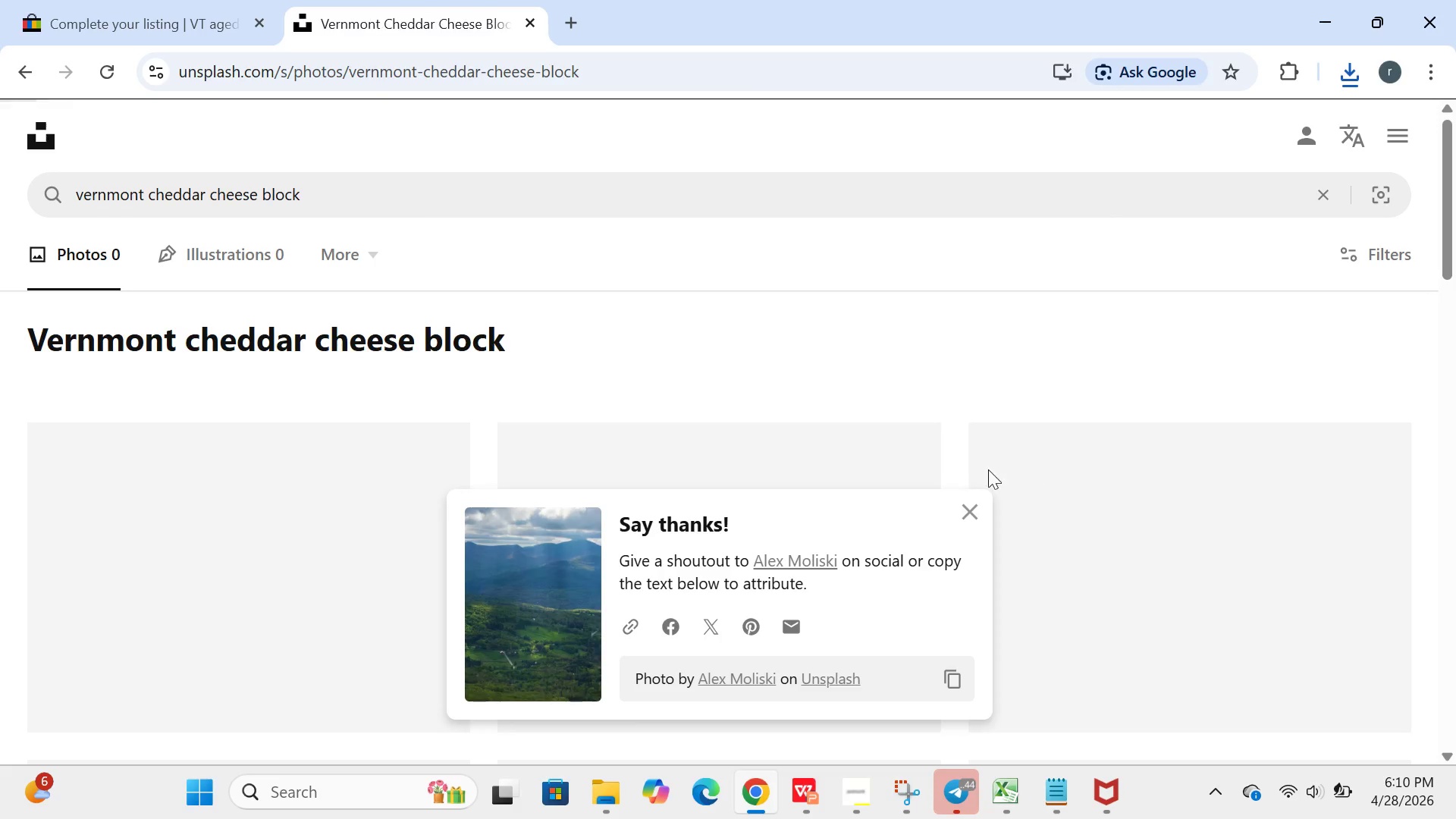 
left_click([971, 516])
 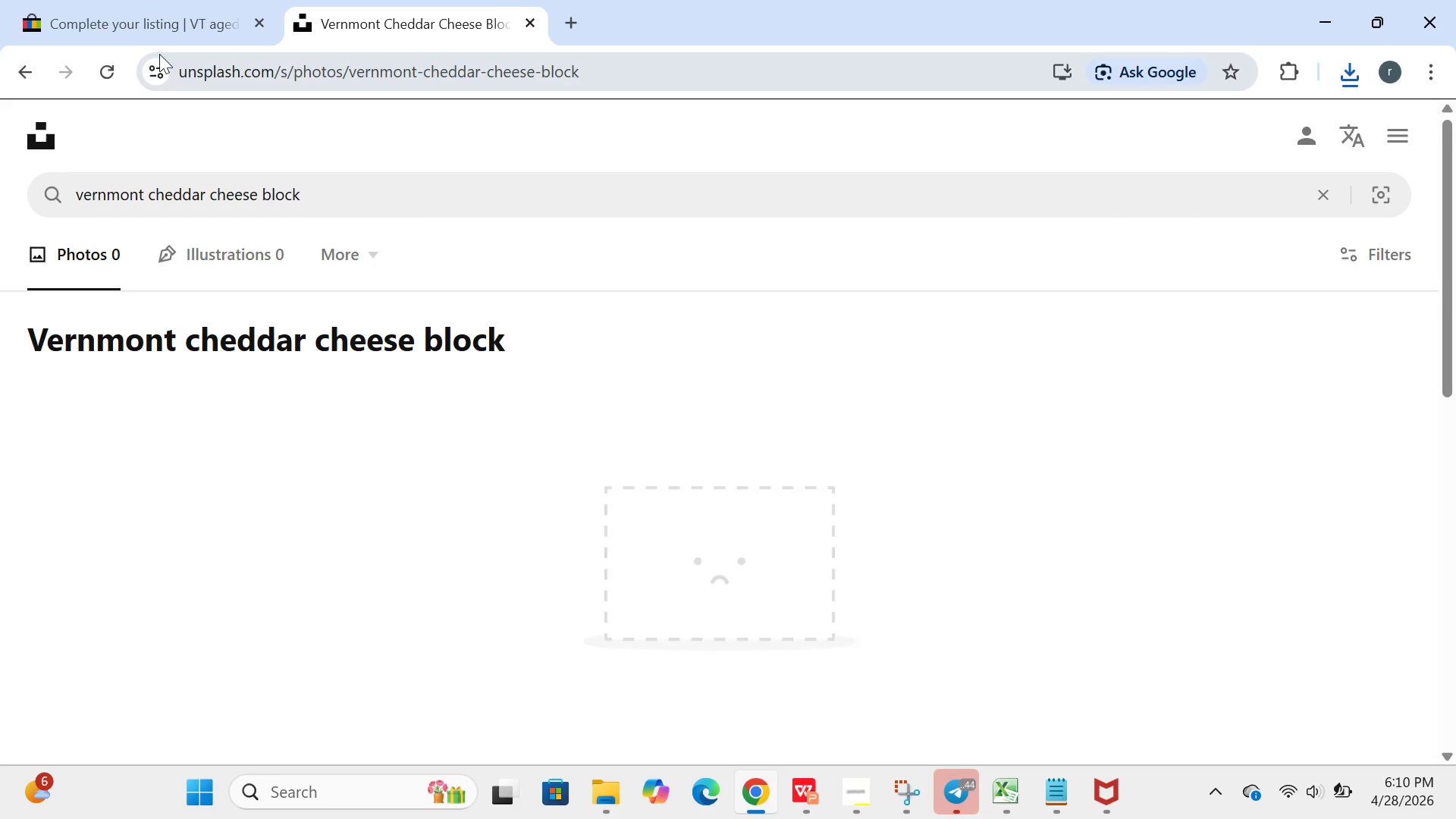 
left_click([161, 17])
 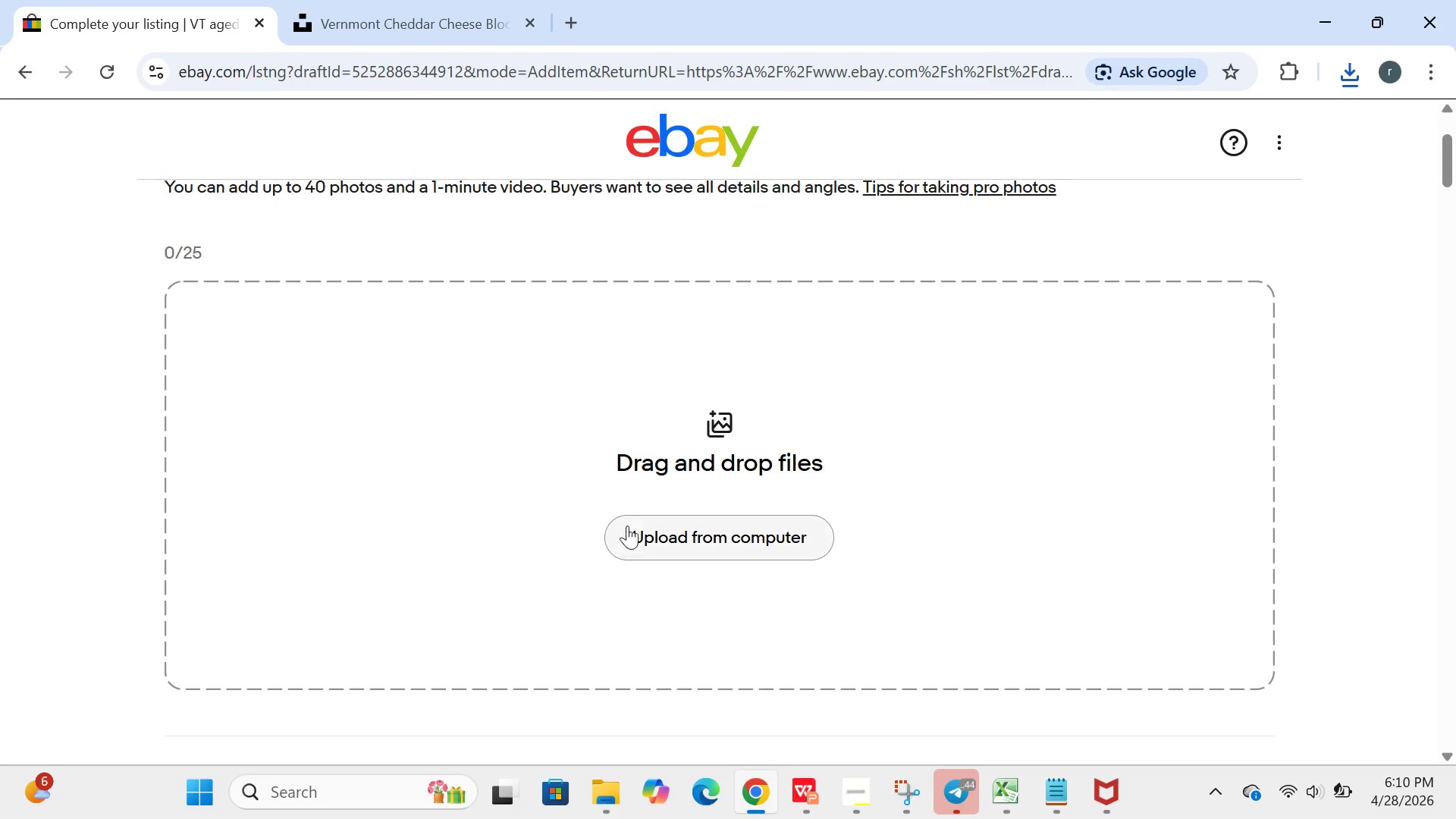 
left_click([643, 530])
 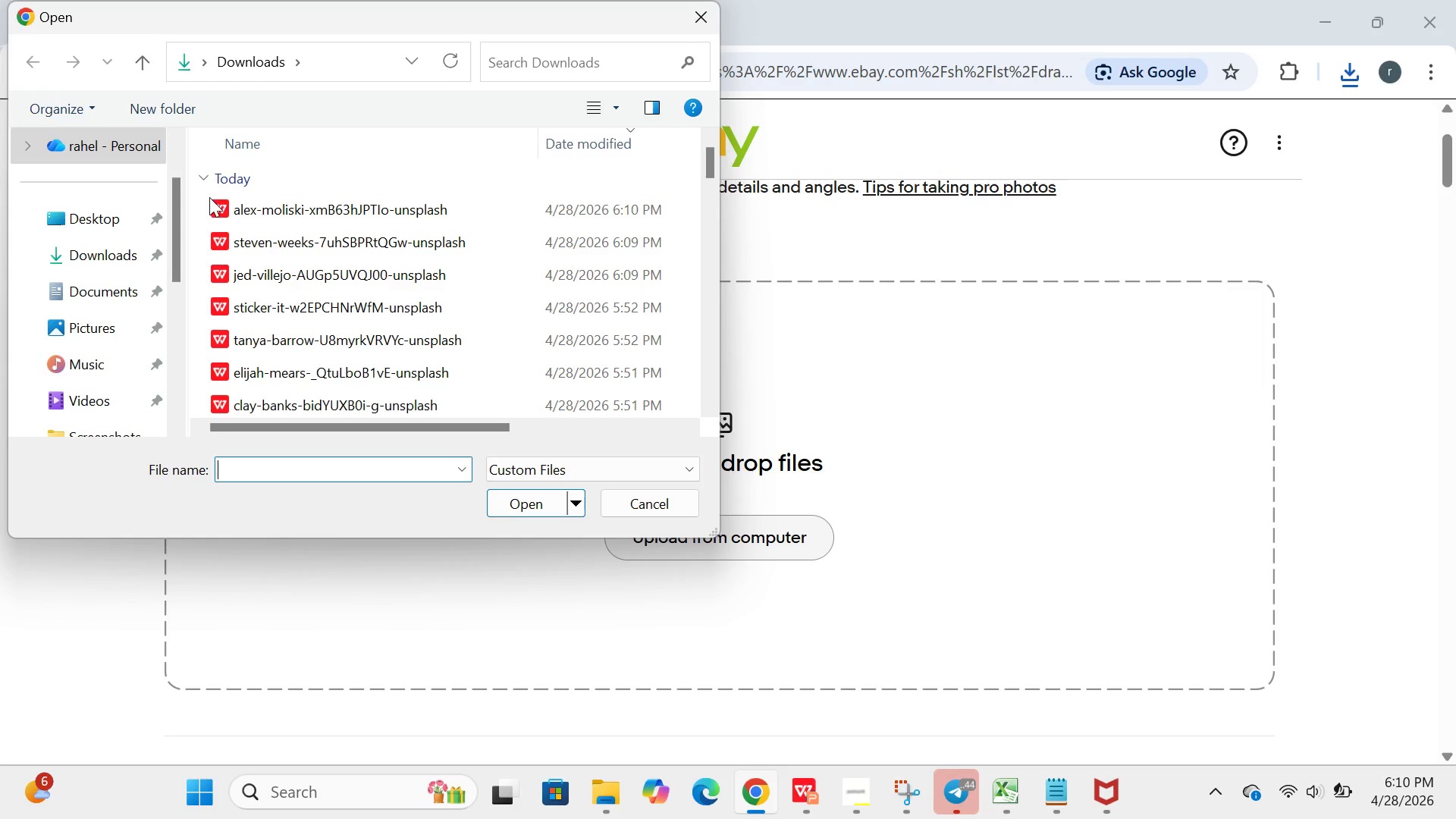 
left_click_drag(start_coordinate=[199, 193], to_coordinate=[692, 286])
 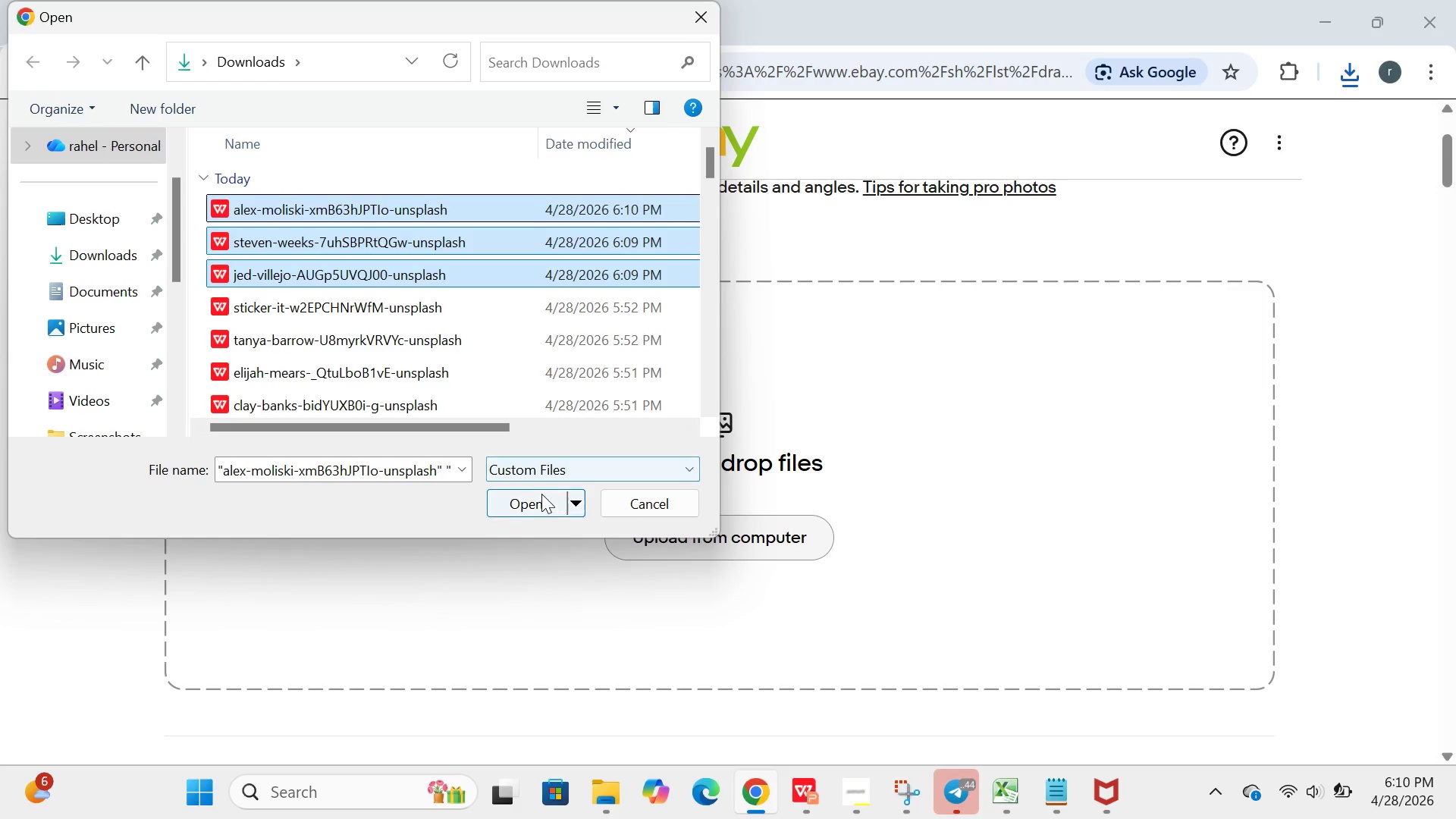 
left_click([541, 494])
 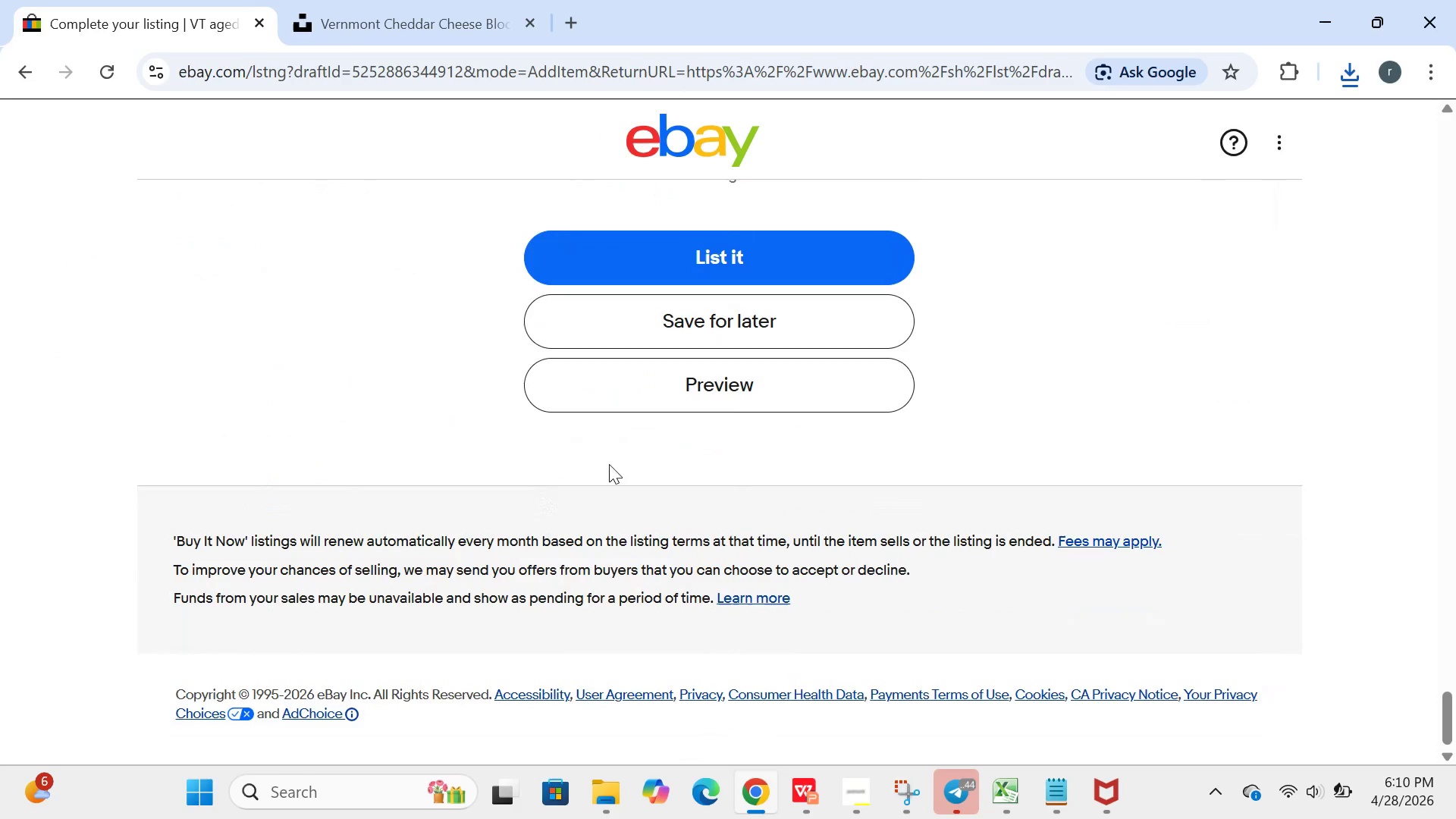 
left_click([736, 331])
 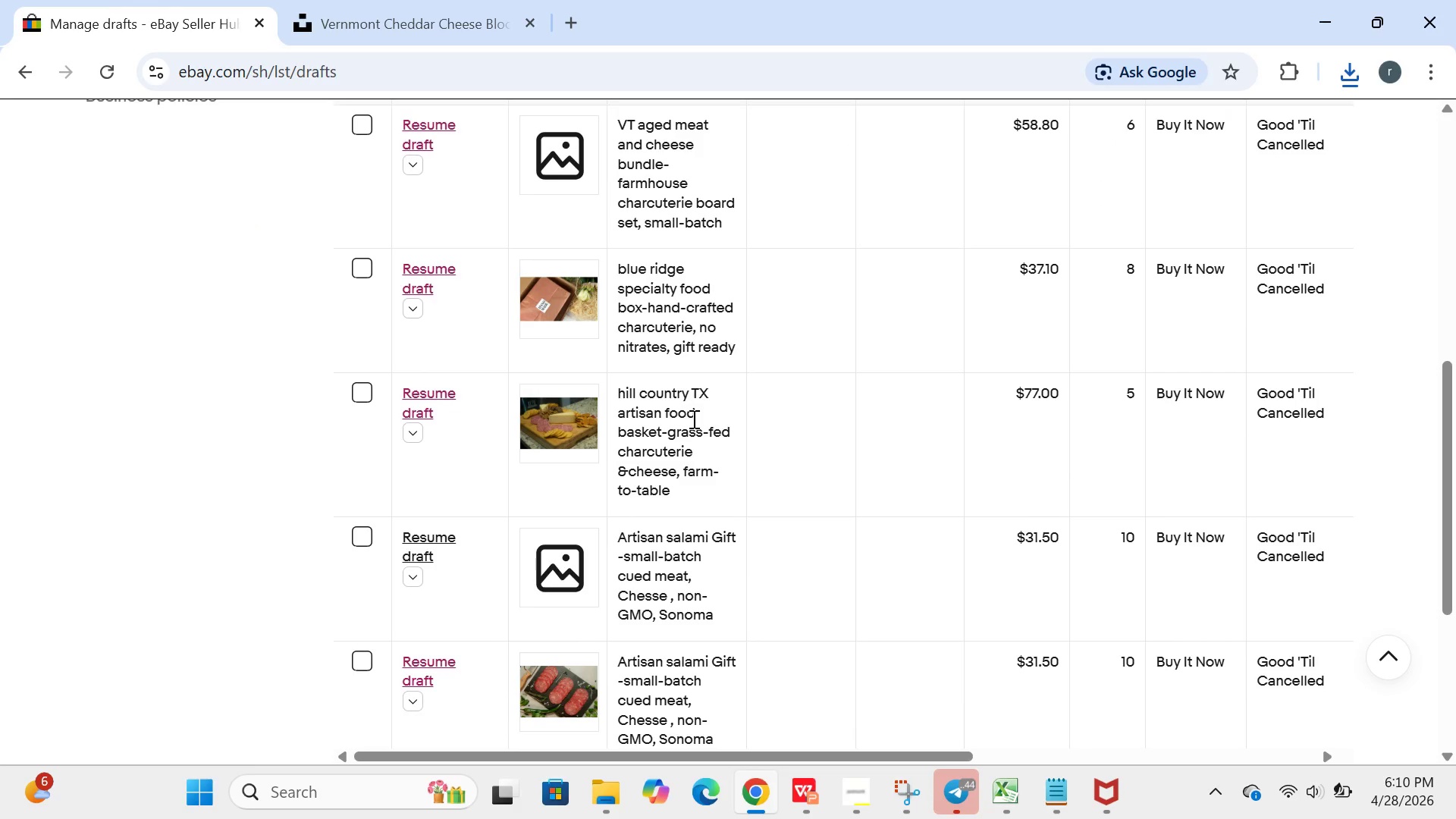 
wait(18.31)
 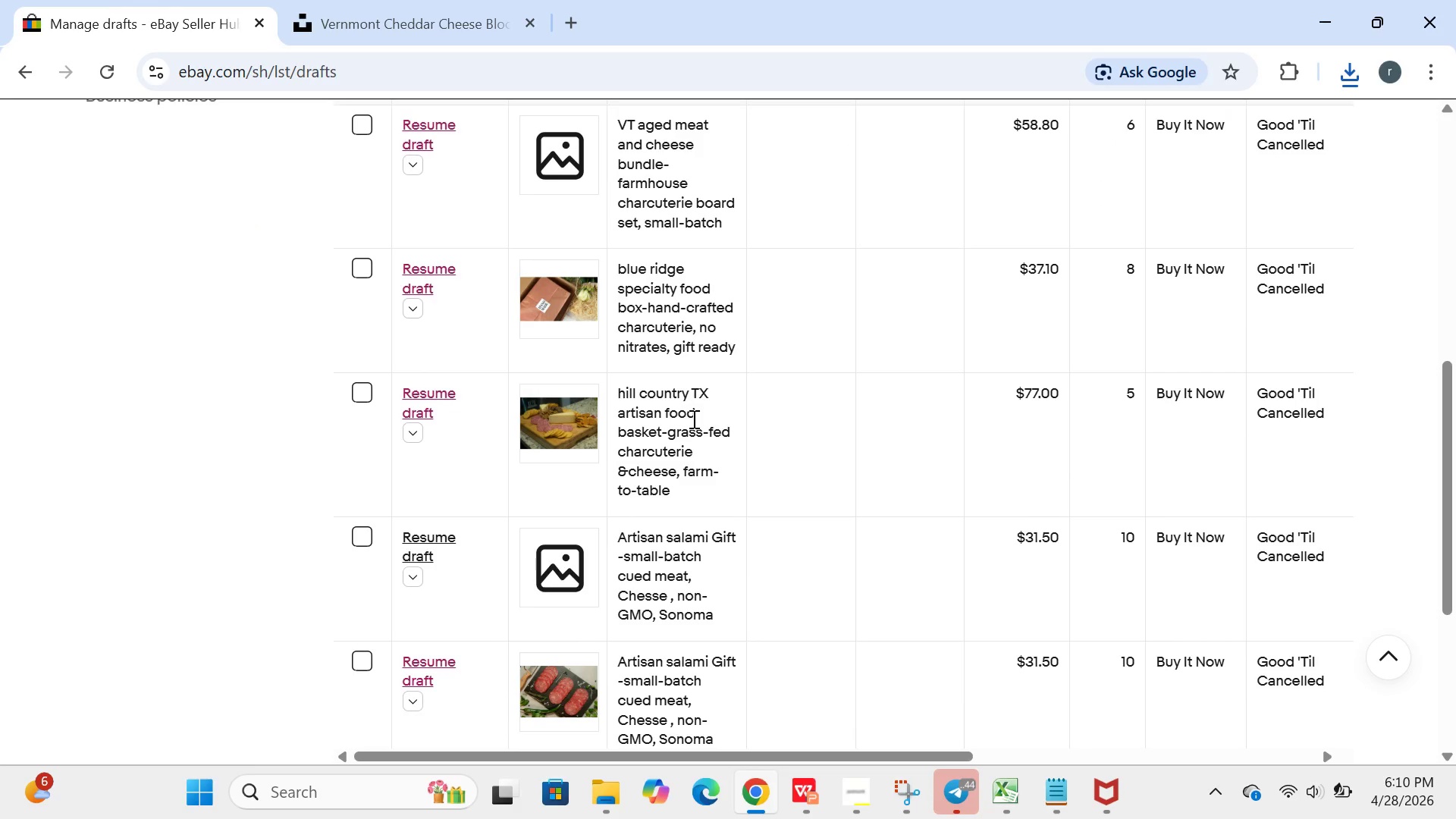 
left_click([424, 144])
 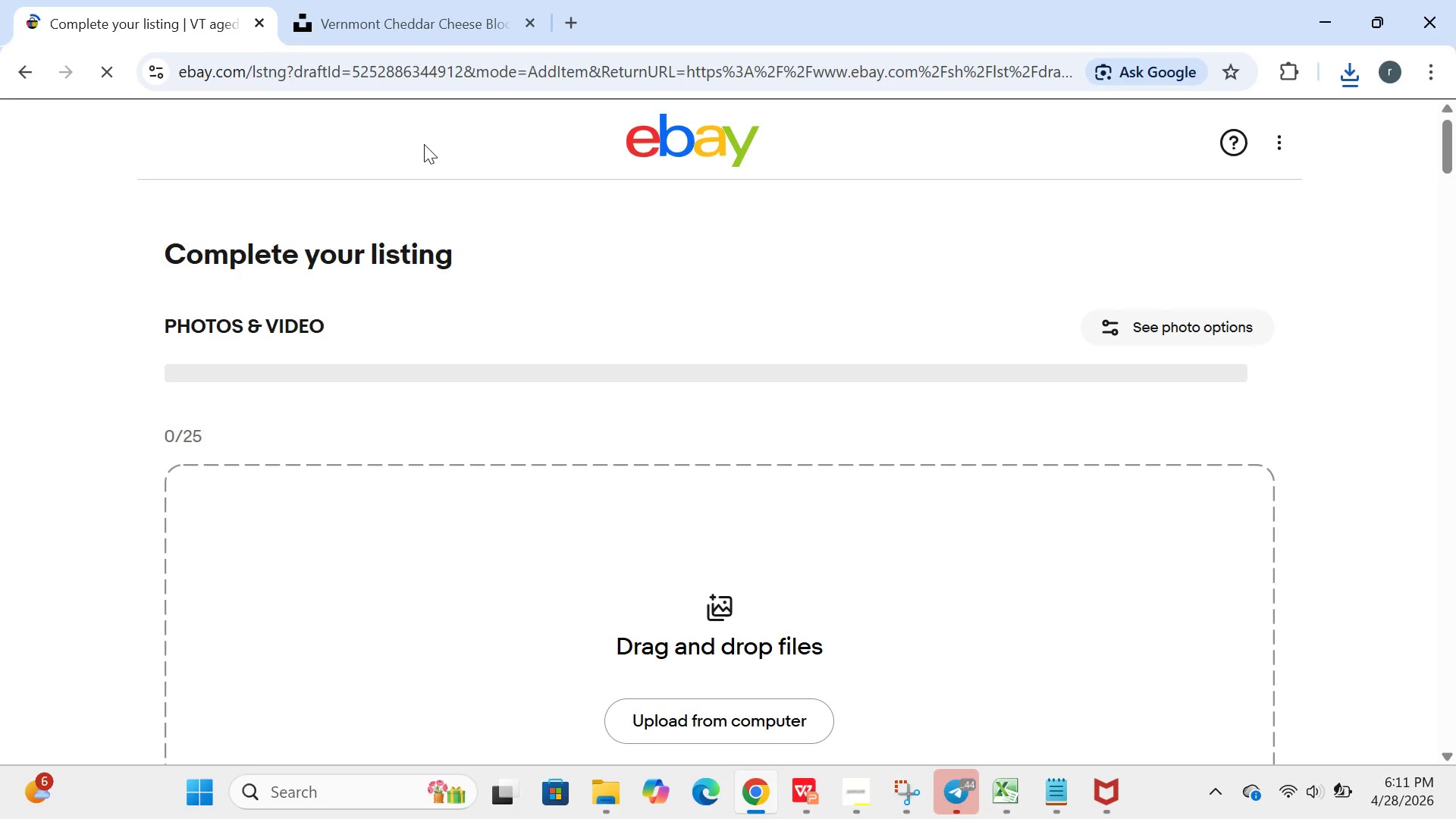 
wait(7.05)
 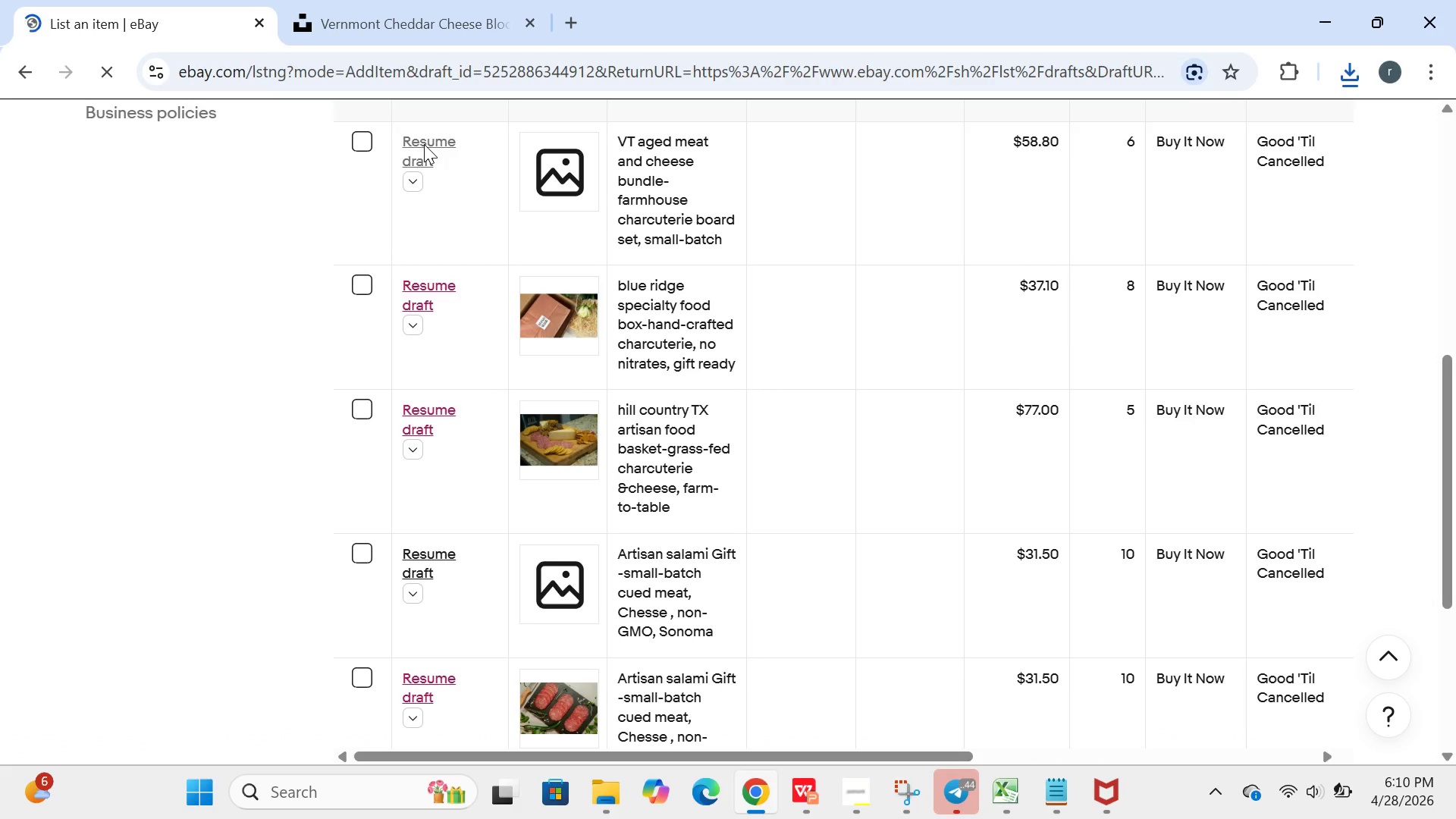 
left_click([687, 613])
 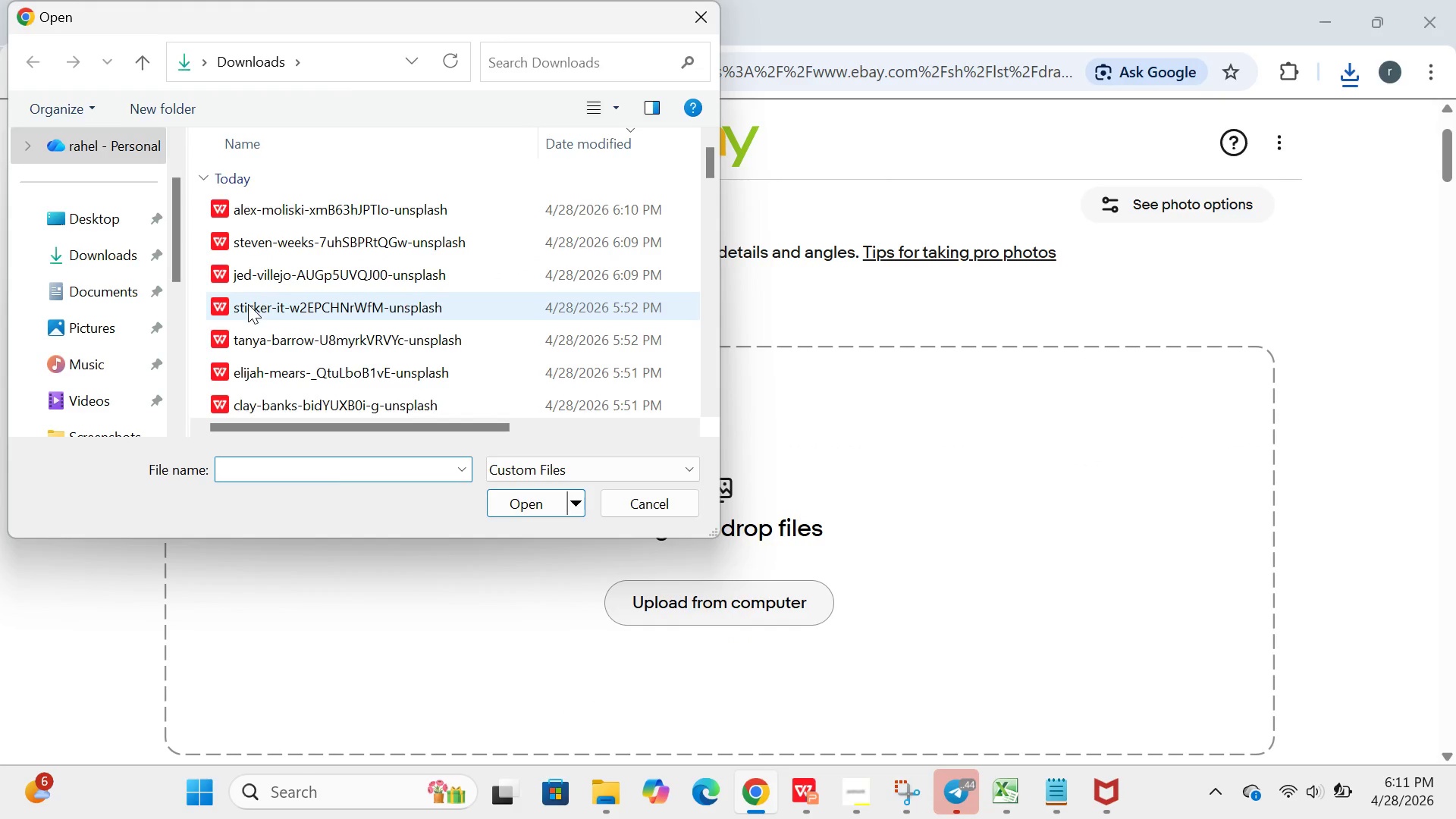 
left_click_drag(start_coordinate=[196, 195], to_coordinate=[696, 293])
 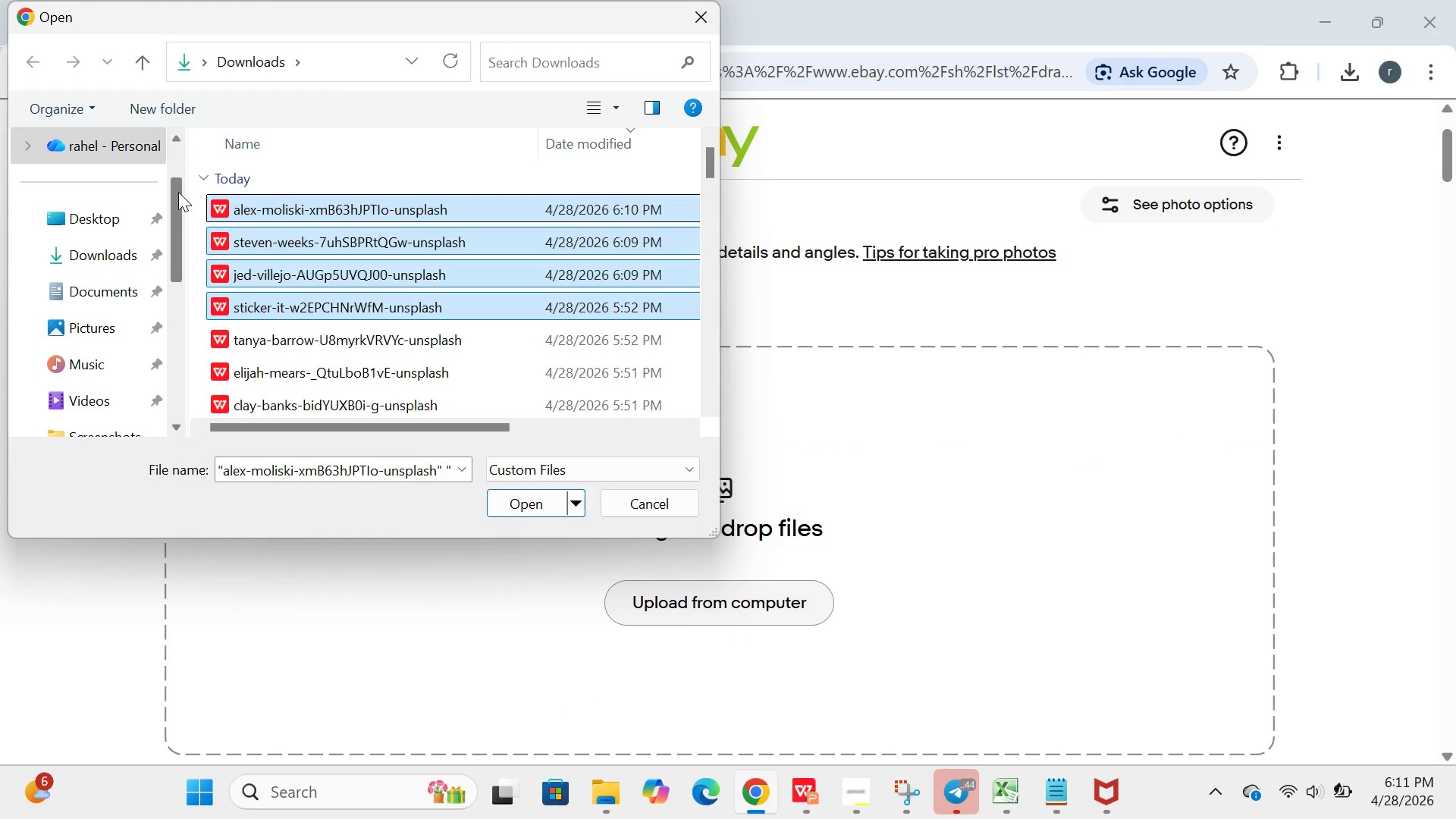 
left_click([206, 212])
 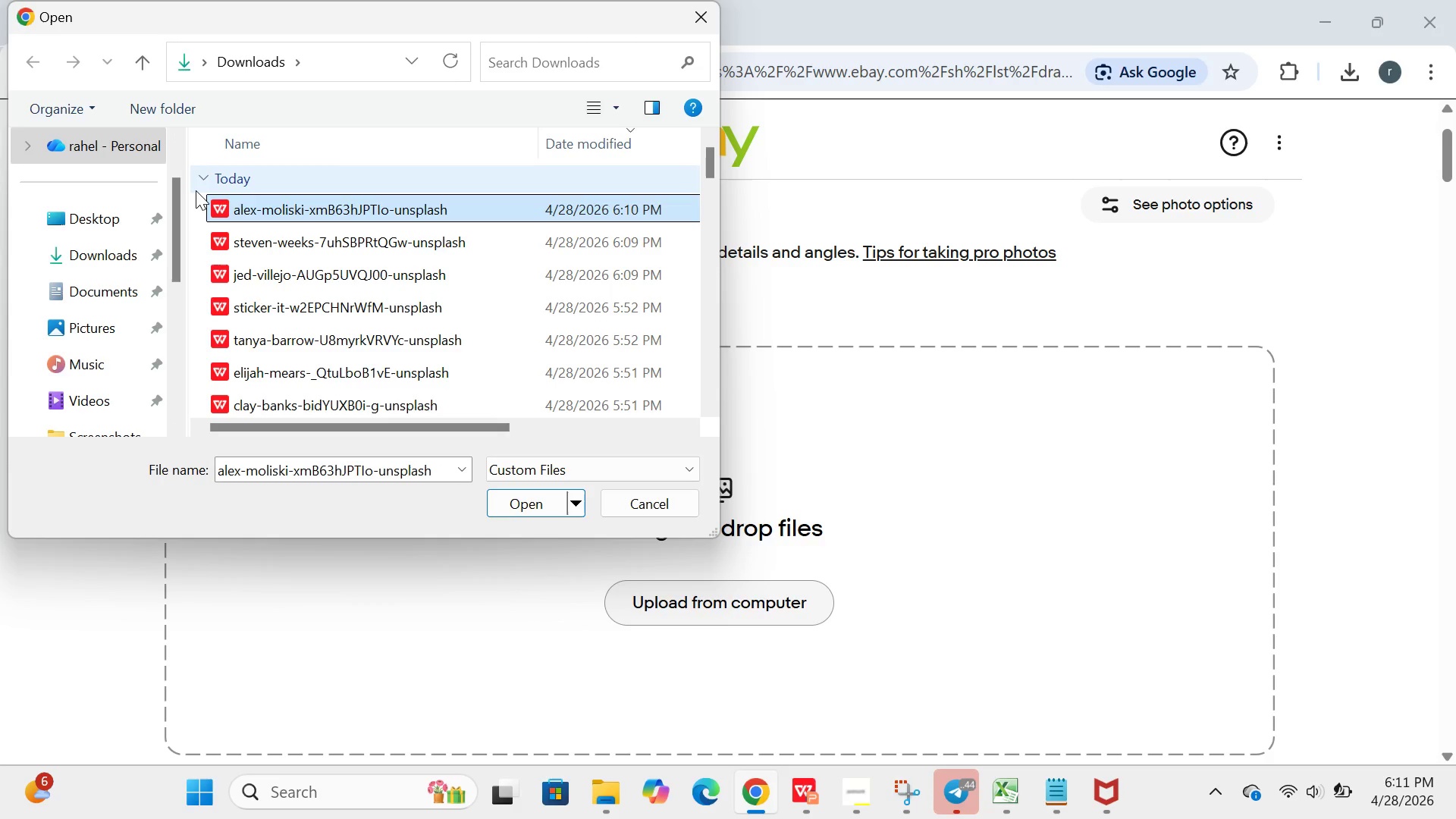 
left_click_drag(start_coordinate=[196, 189], to_coordinate=[233, 224])
 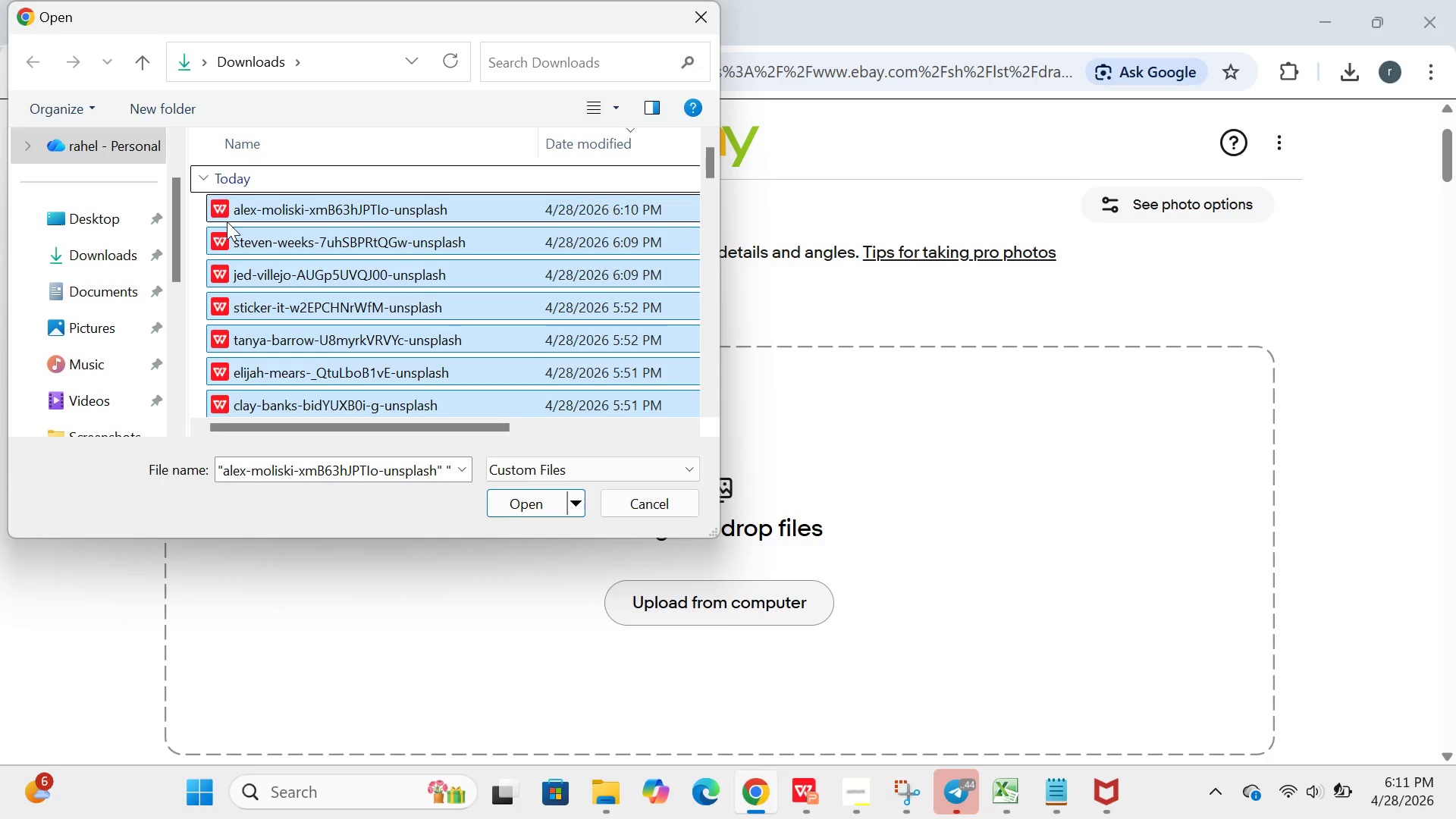 
left_click([227, 221])
 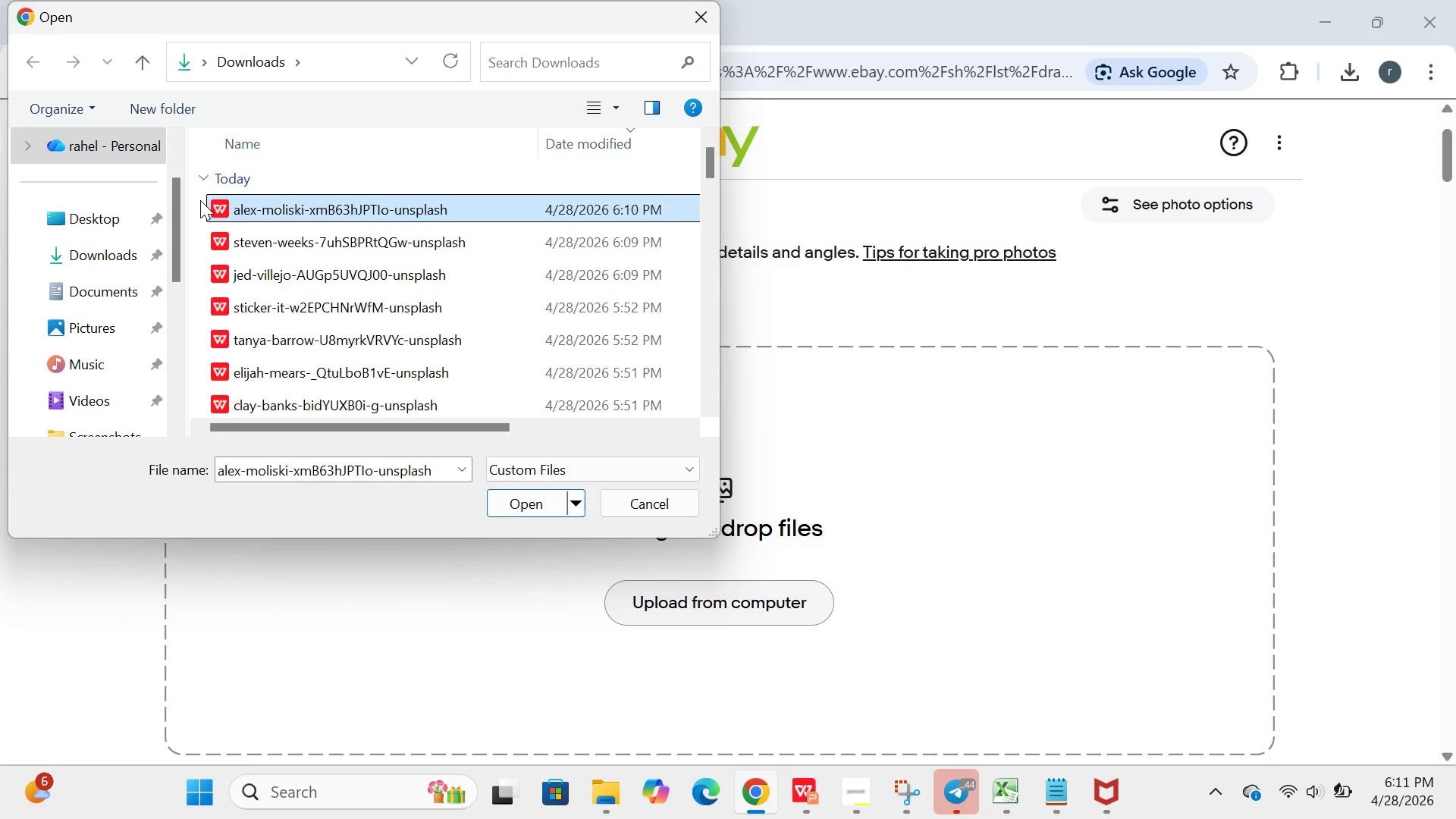 
left_click_drag(start_coordinate=[200, 200], to_coordinate=[667, 281])
 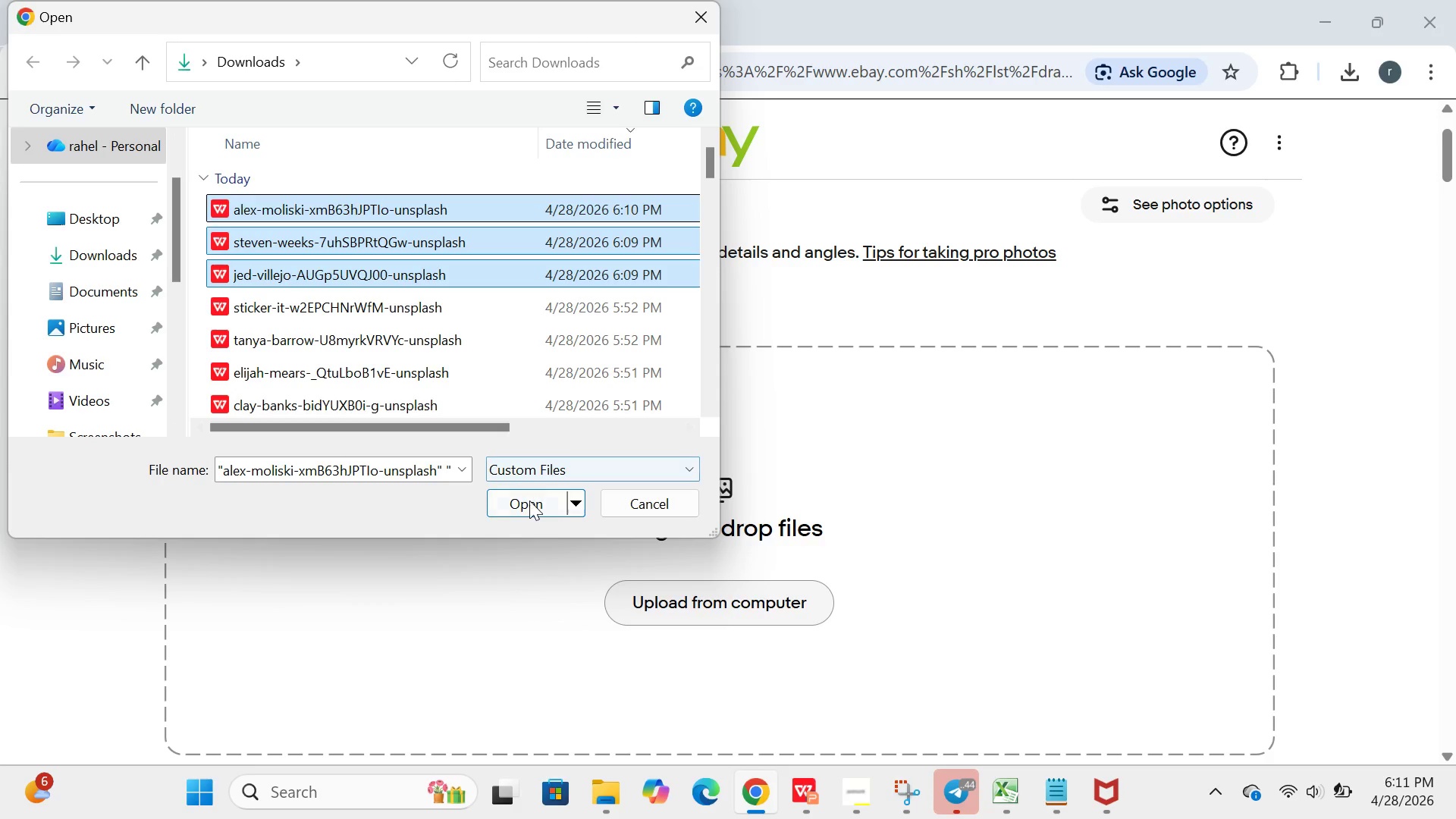 
left_click([529, 500])
 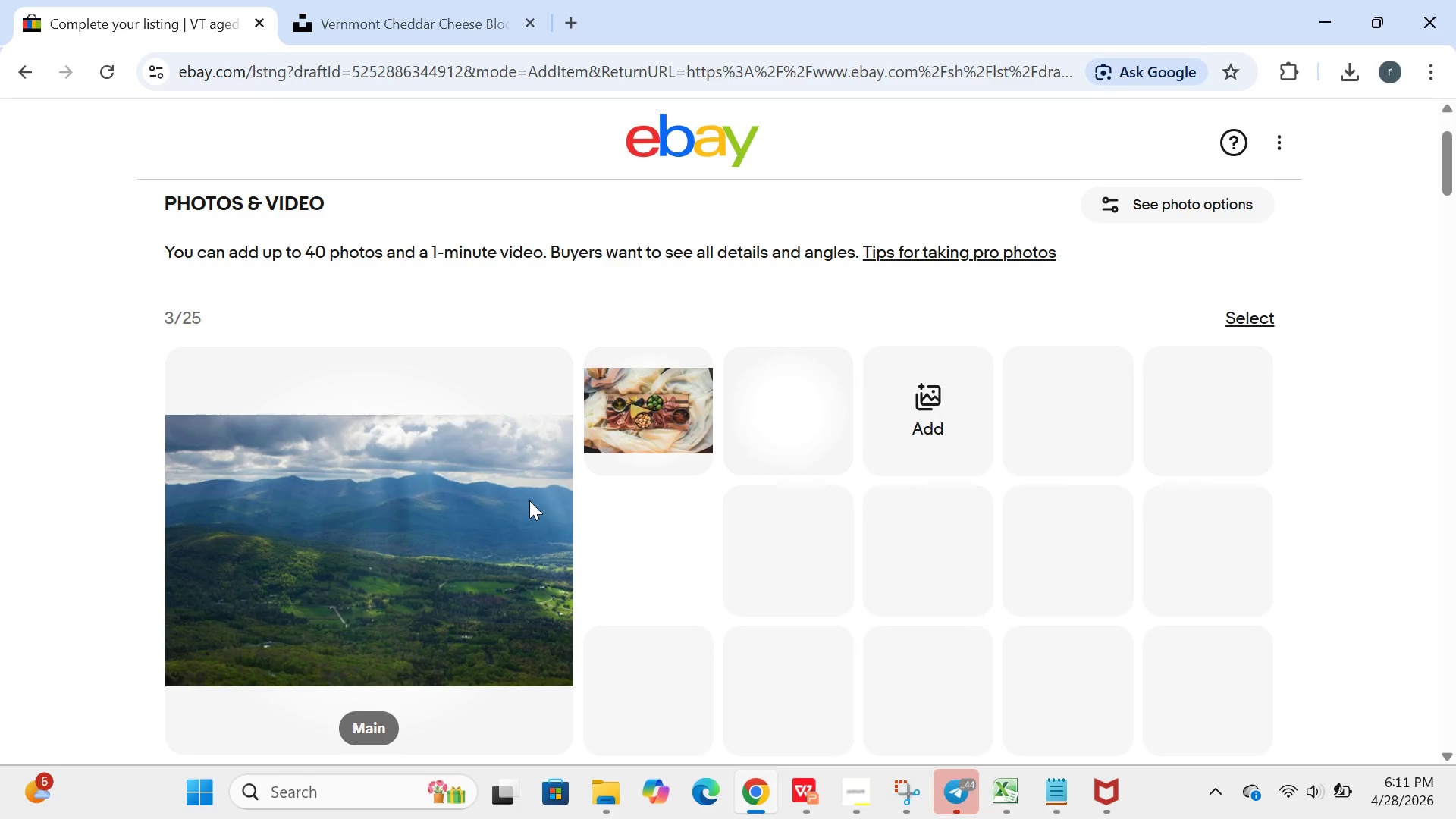 
wait(14.33)
 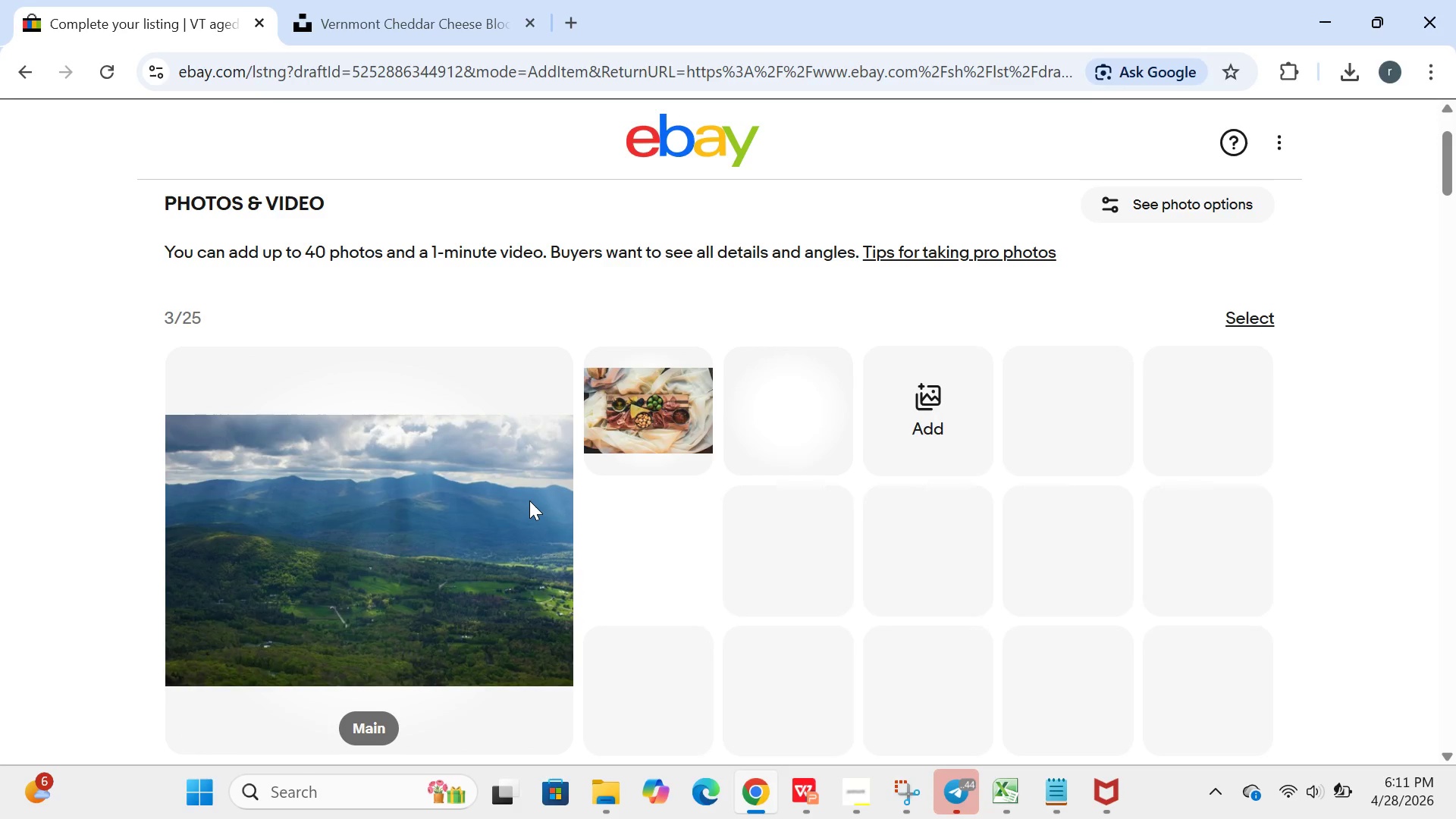 
left_click([725, 475])
 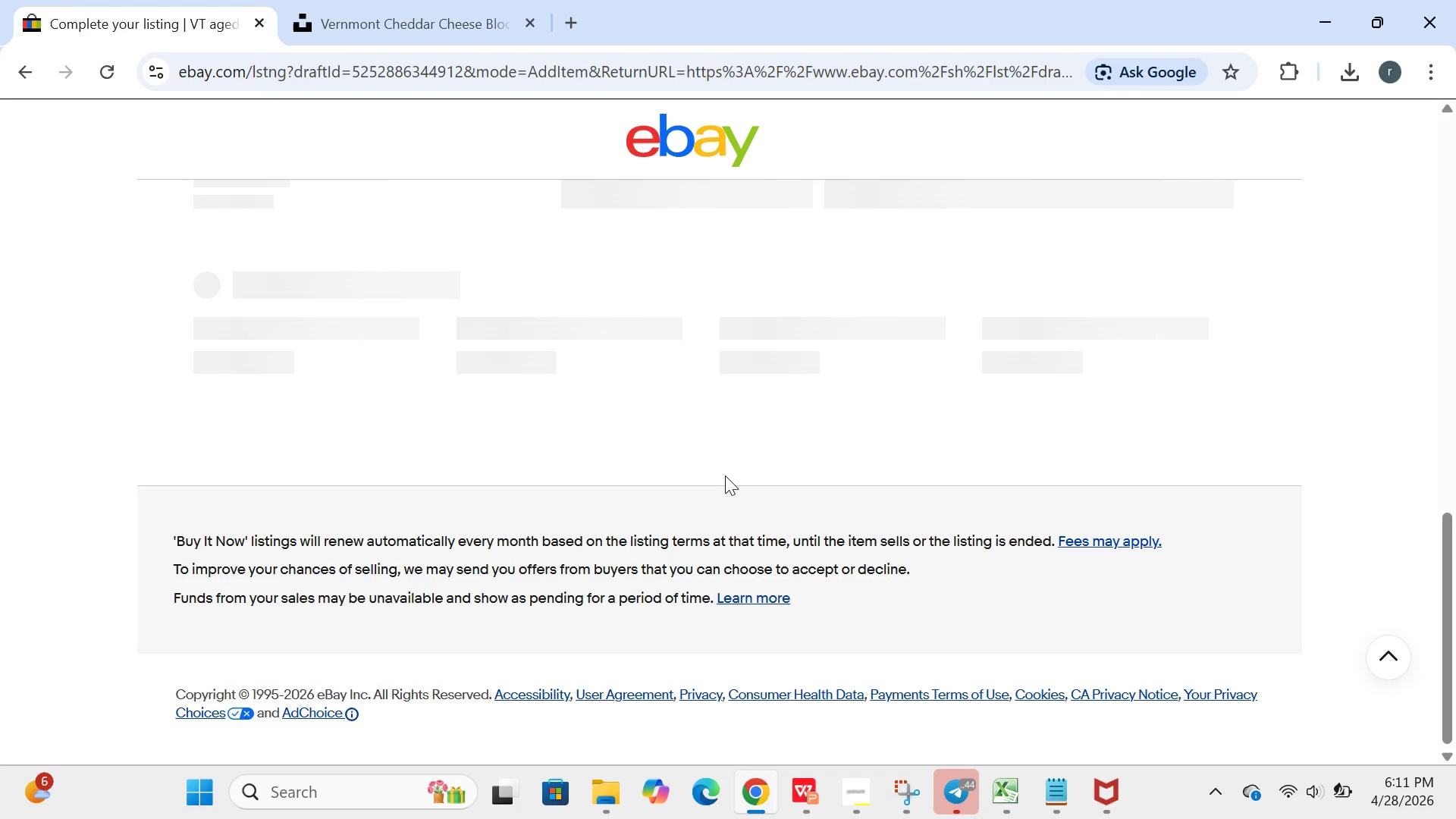 
wait(10.66)
 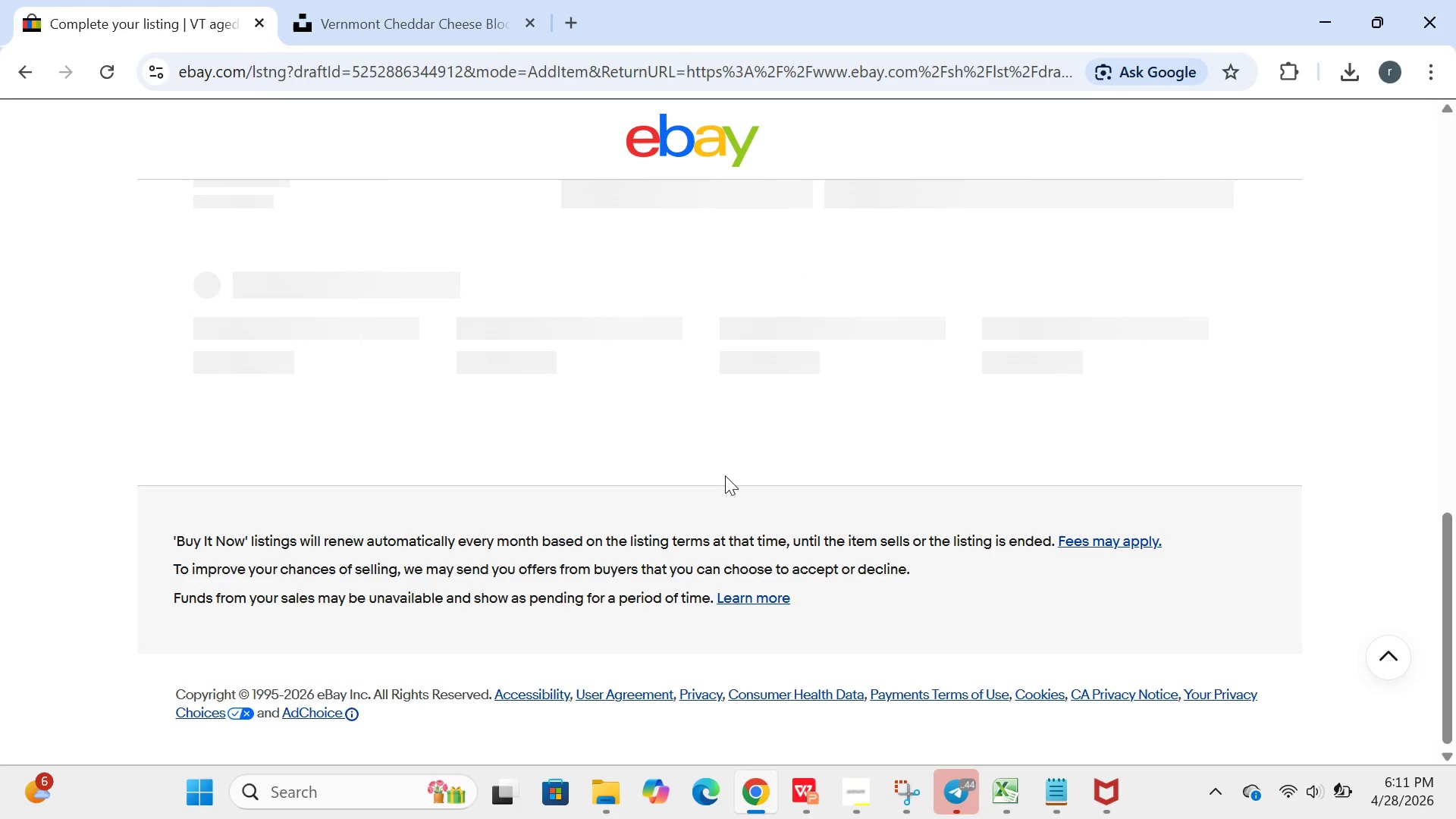 
left_click([422, 552])
 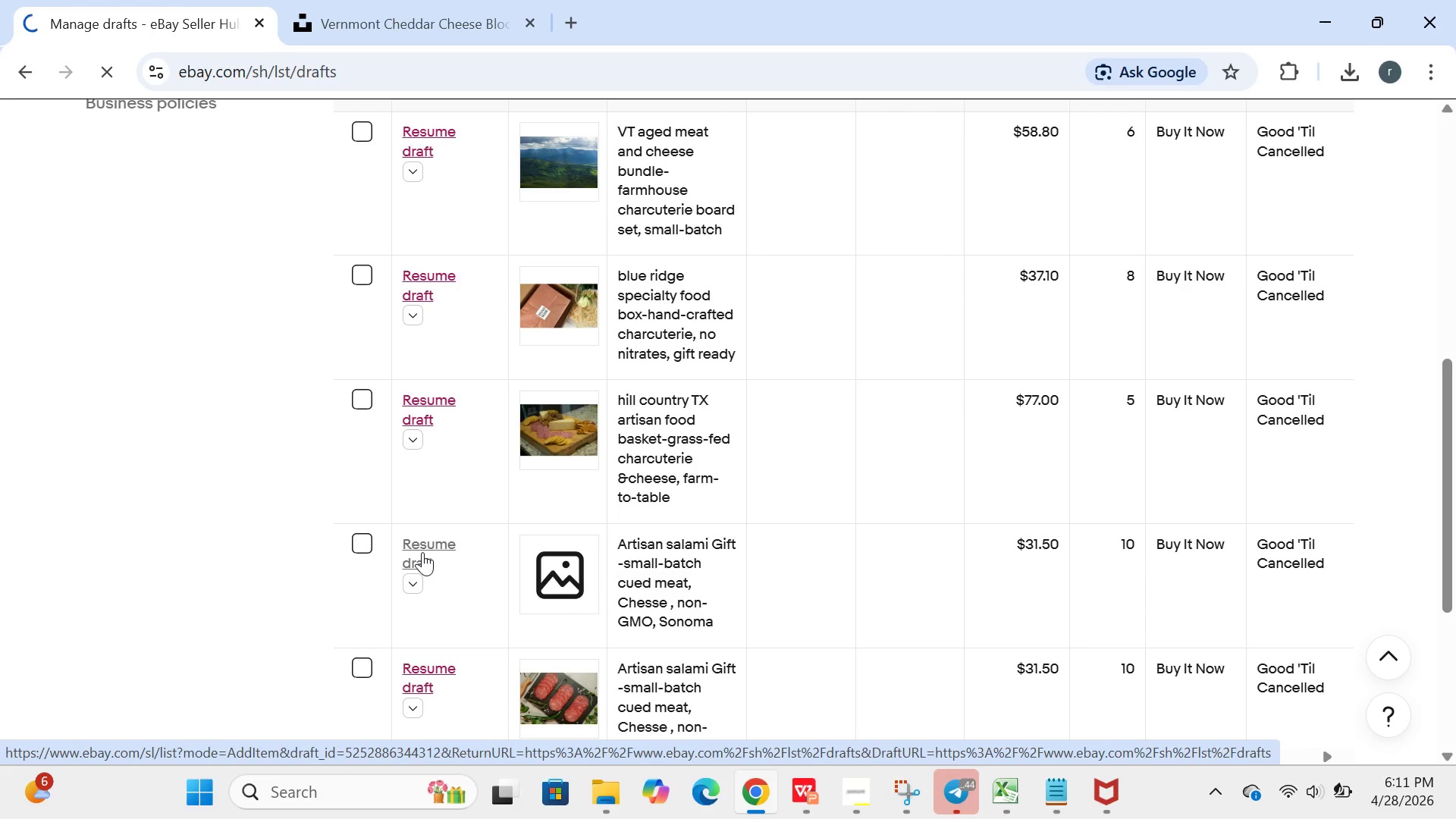 
wait(8.22)
 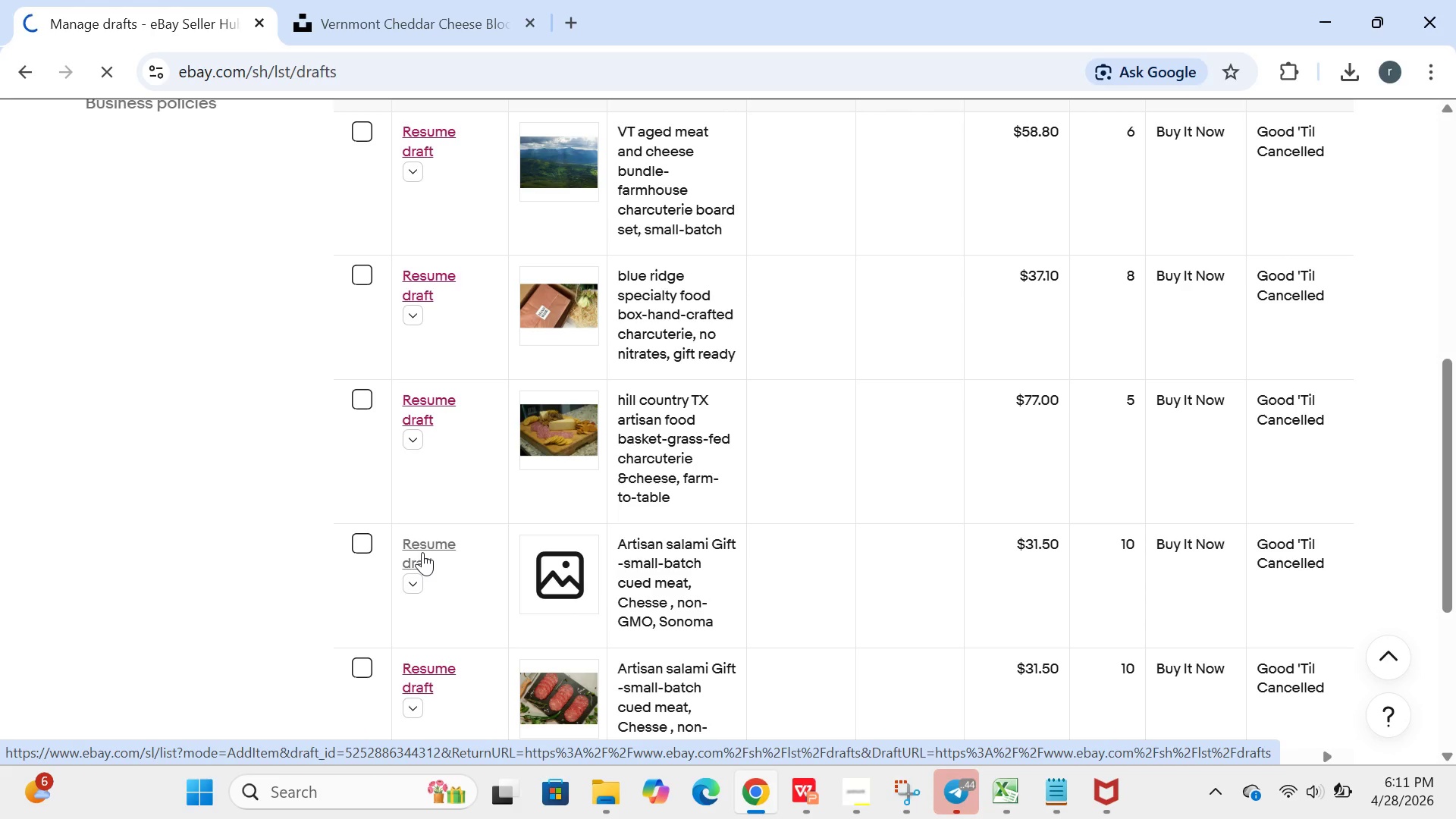 
left_click([866, 794])